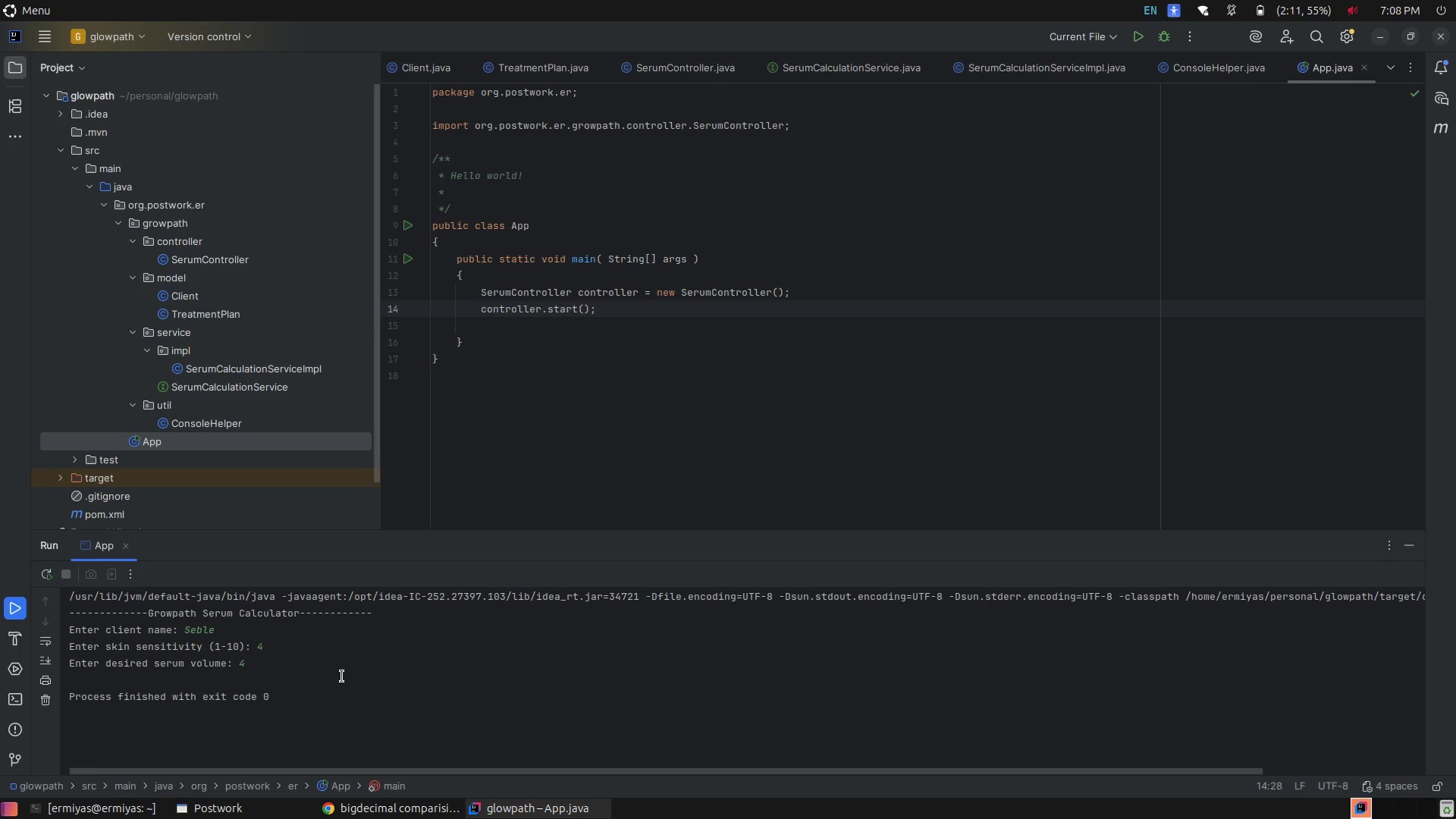 
wait(6.3)
 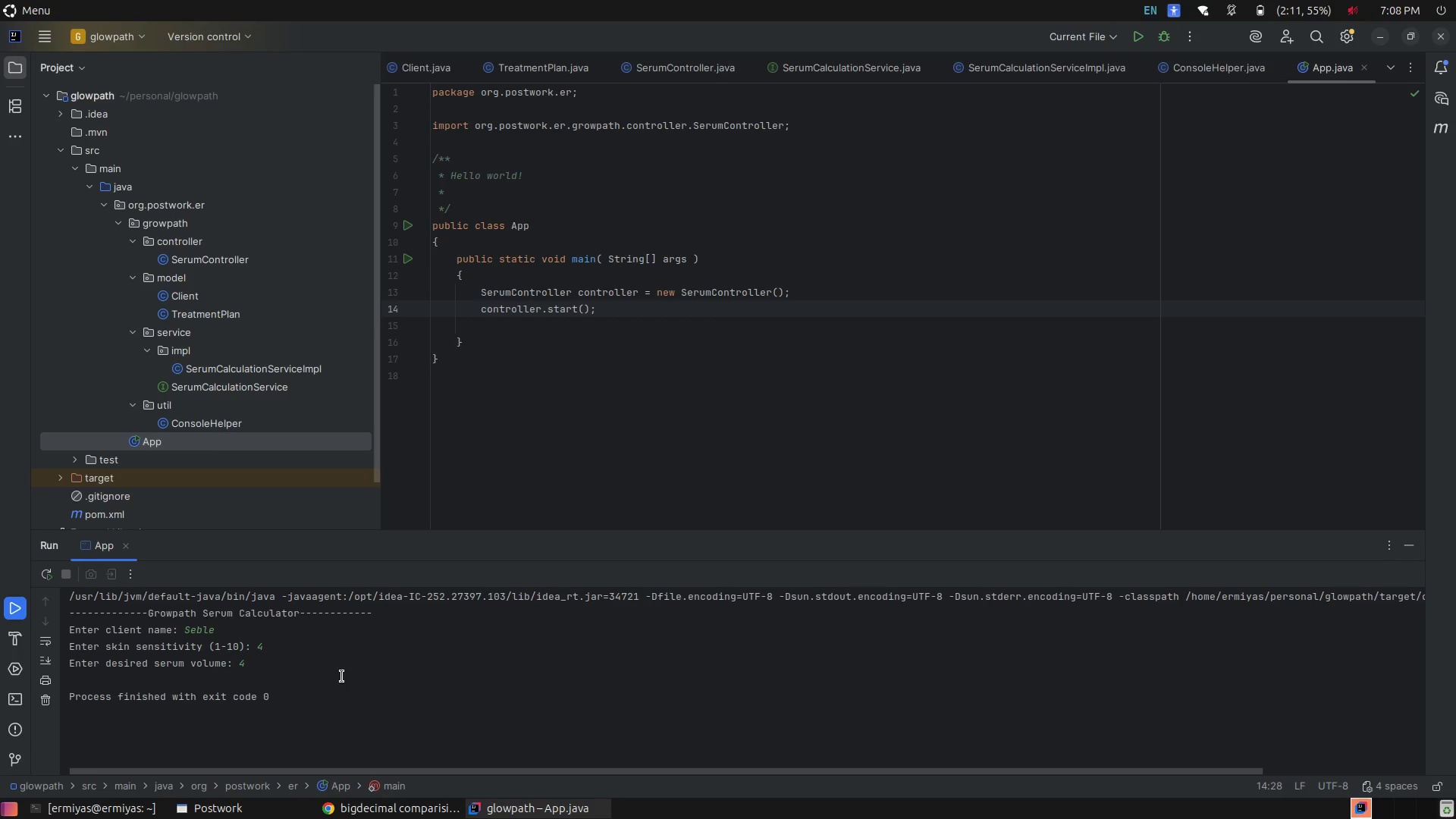 
left_click([554, 454])
 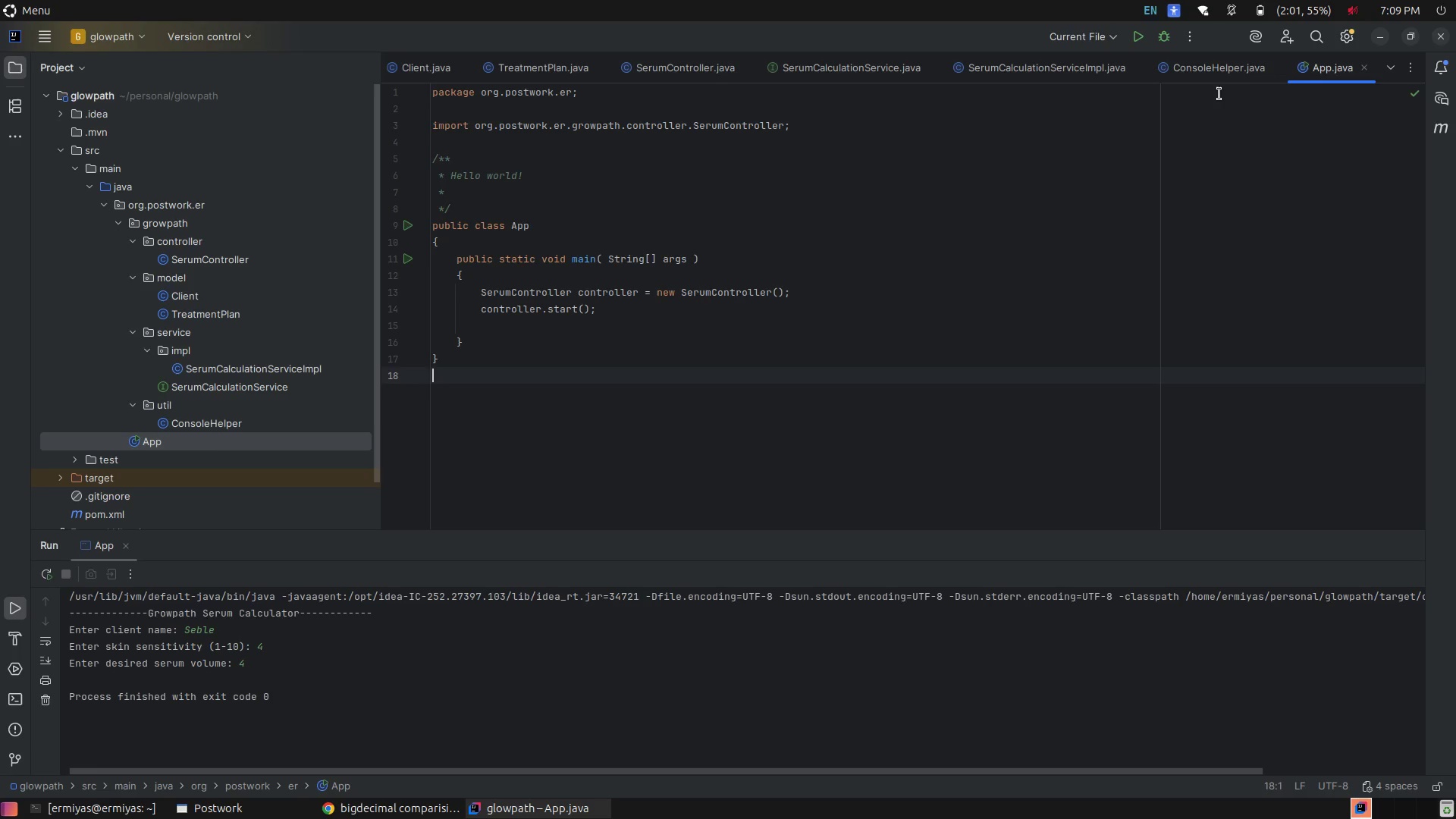 
left_click([1219, 64])
 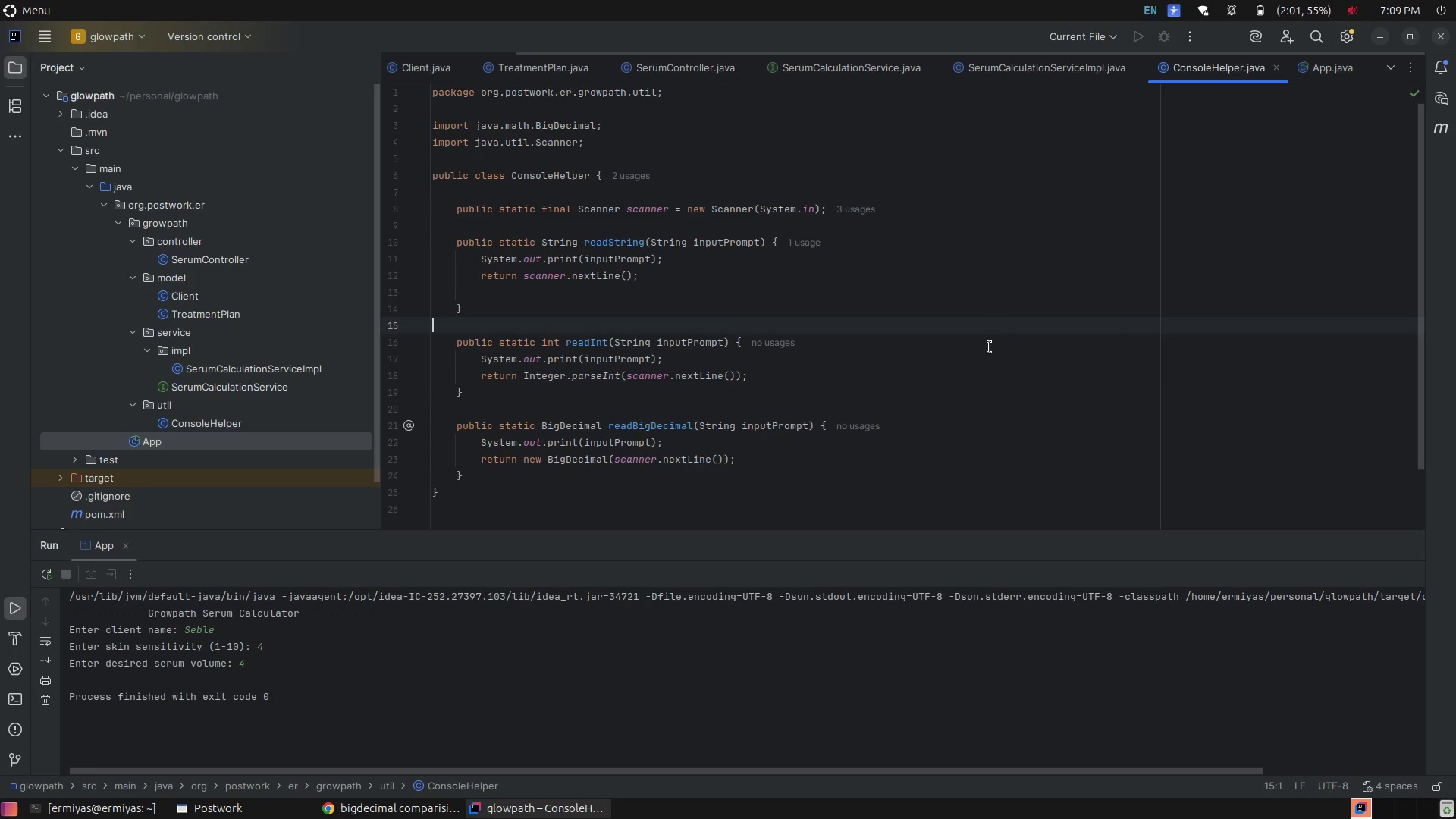 
left_click([990, 347])
 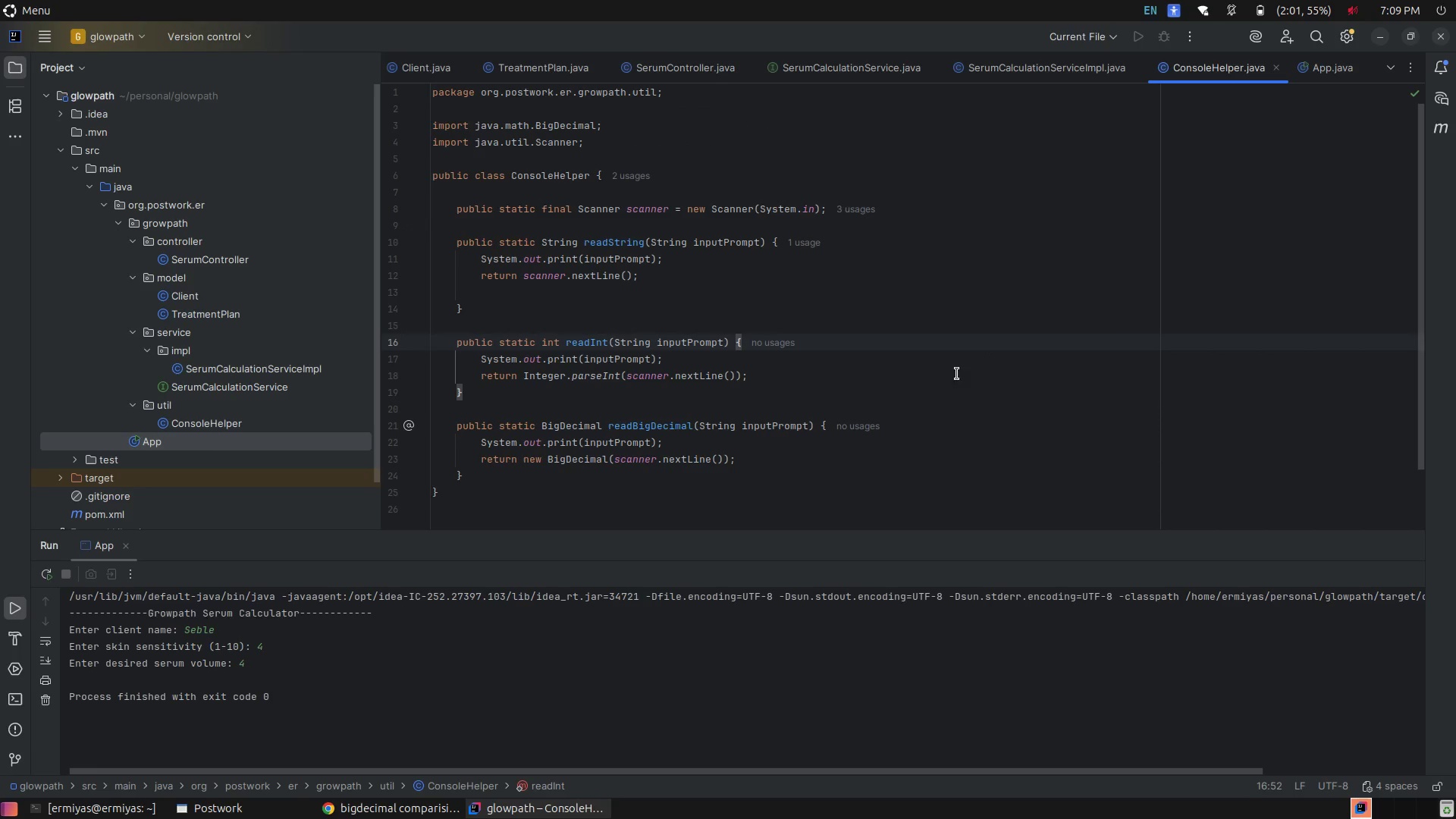 
left_click([930, 391])
 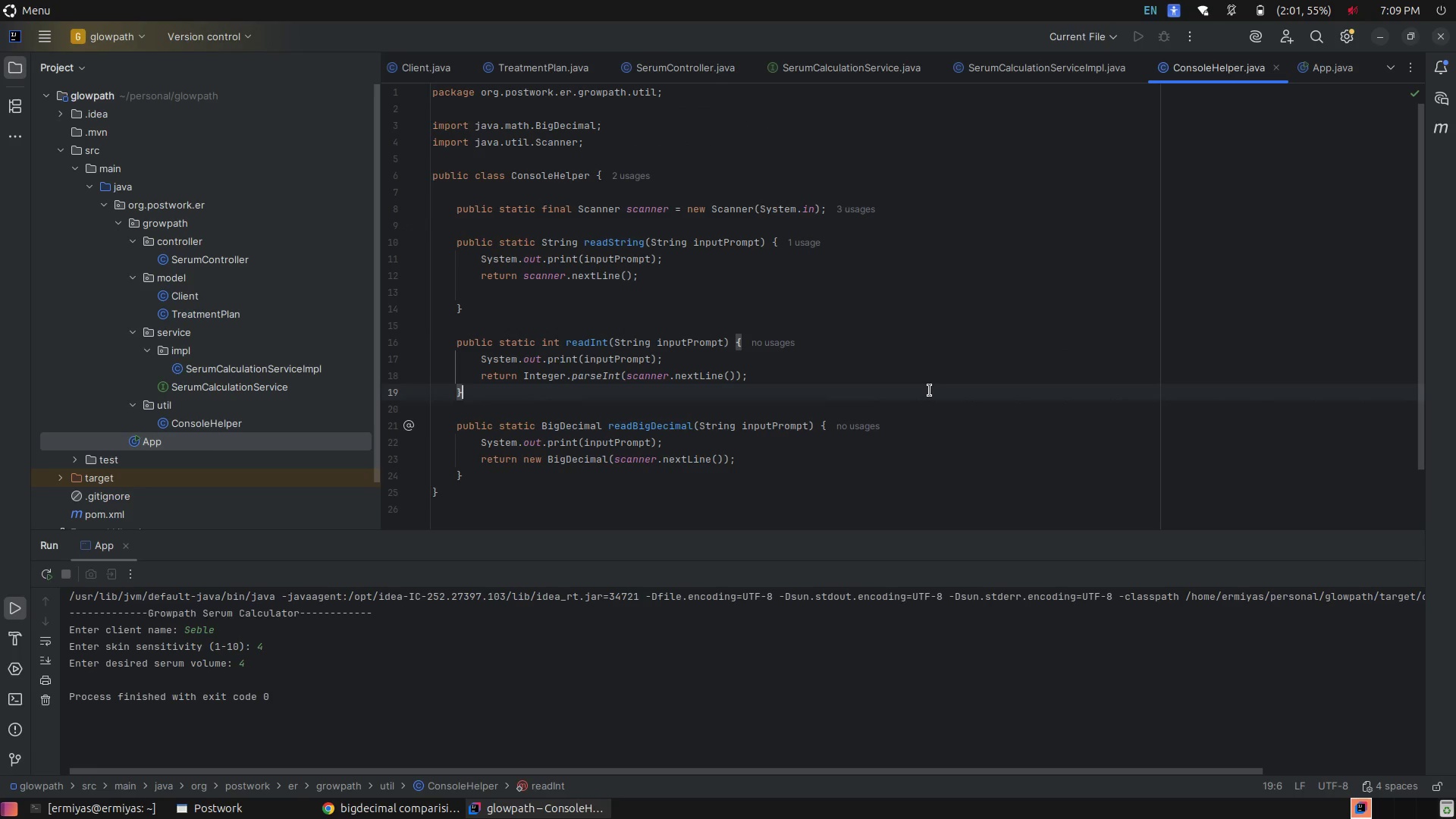 
left_click([890, 454])
 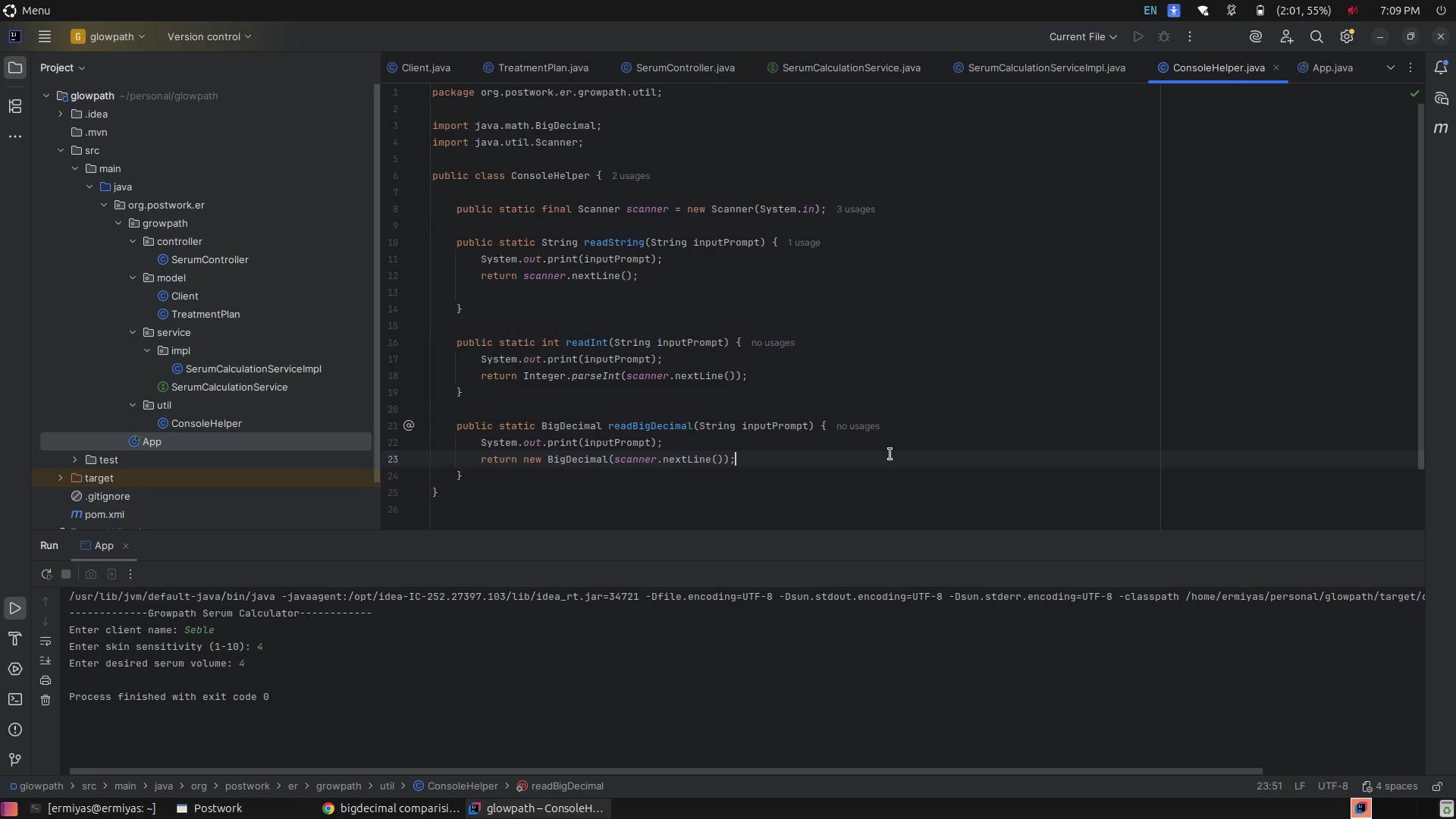 
scroll: coordinate [890, 454], scroll_direction: up, amount: 1.0
 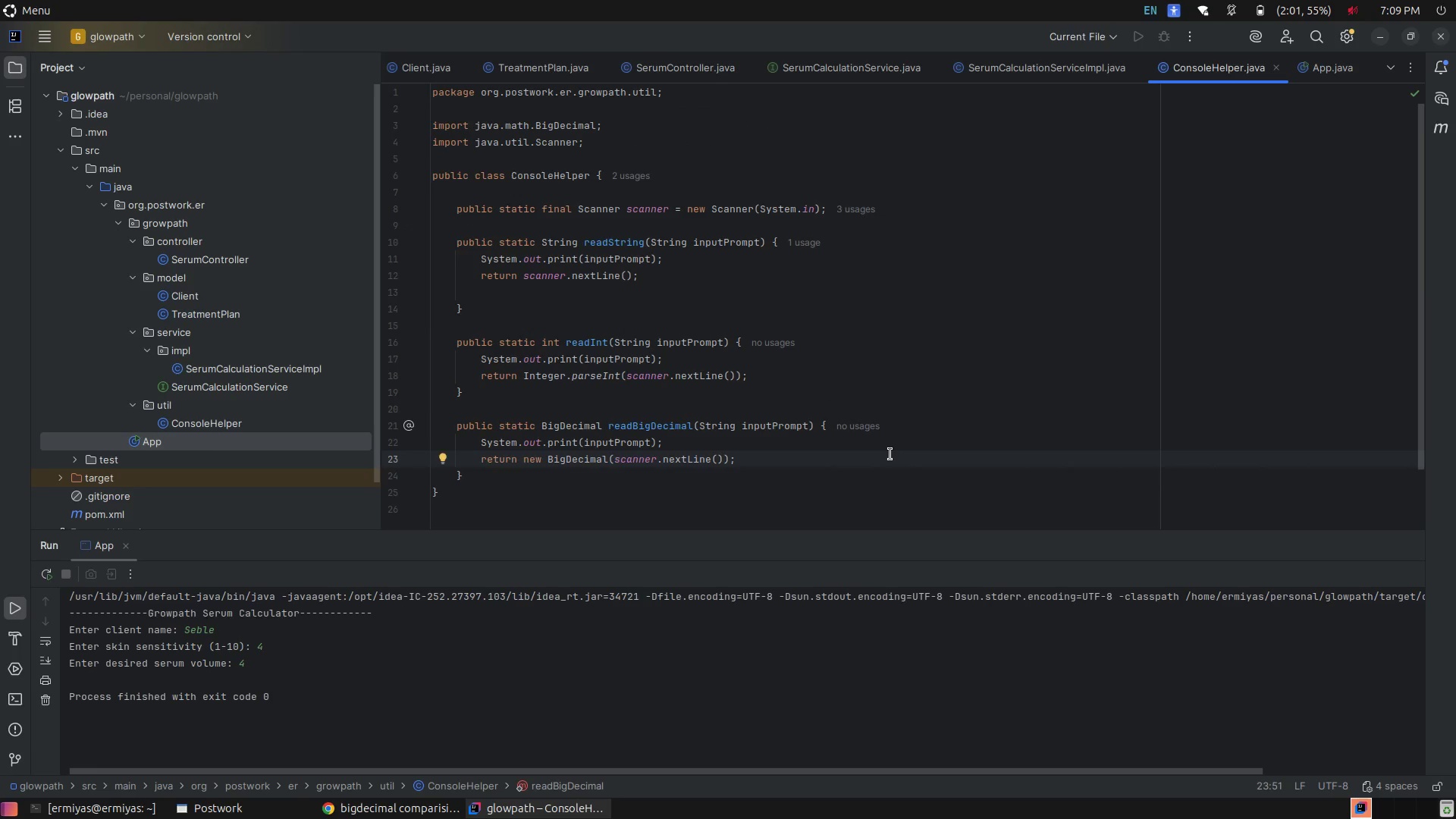 
scroll: coordinate [890, 454], scroll_direction: down, amount: 3.0
 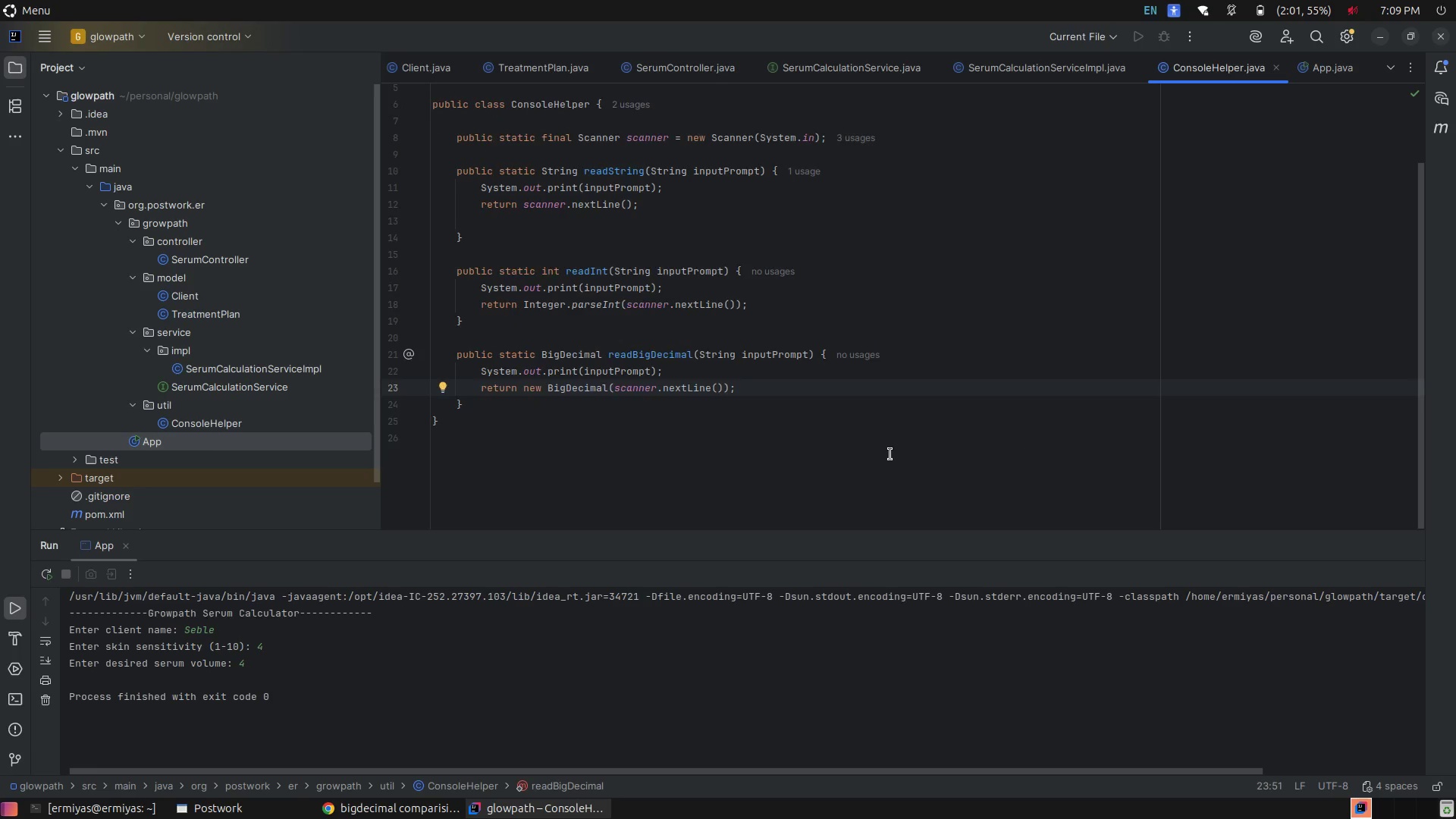 
scroll: coordinate [890, 454], scroll_direction: up, amount: 2.0
 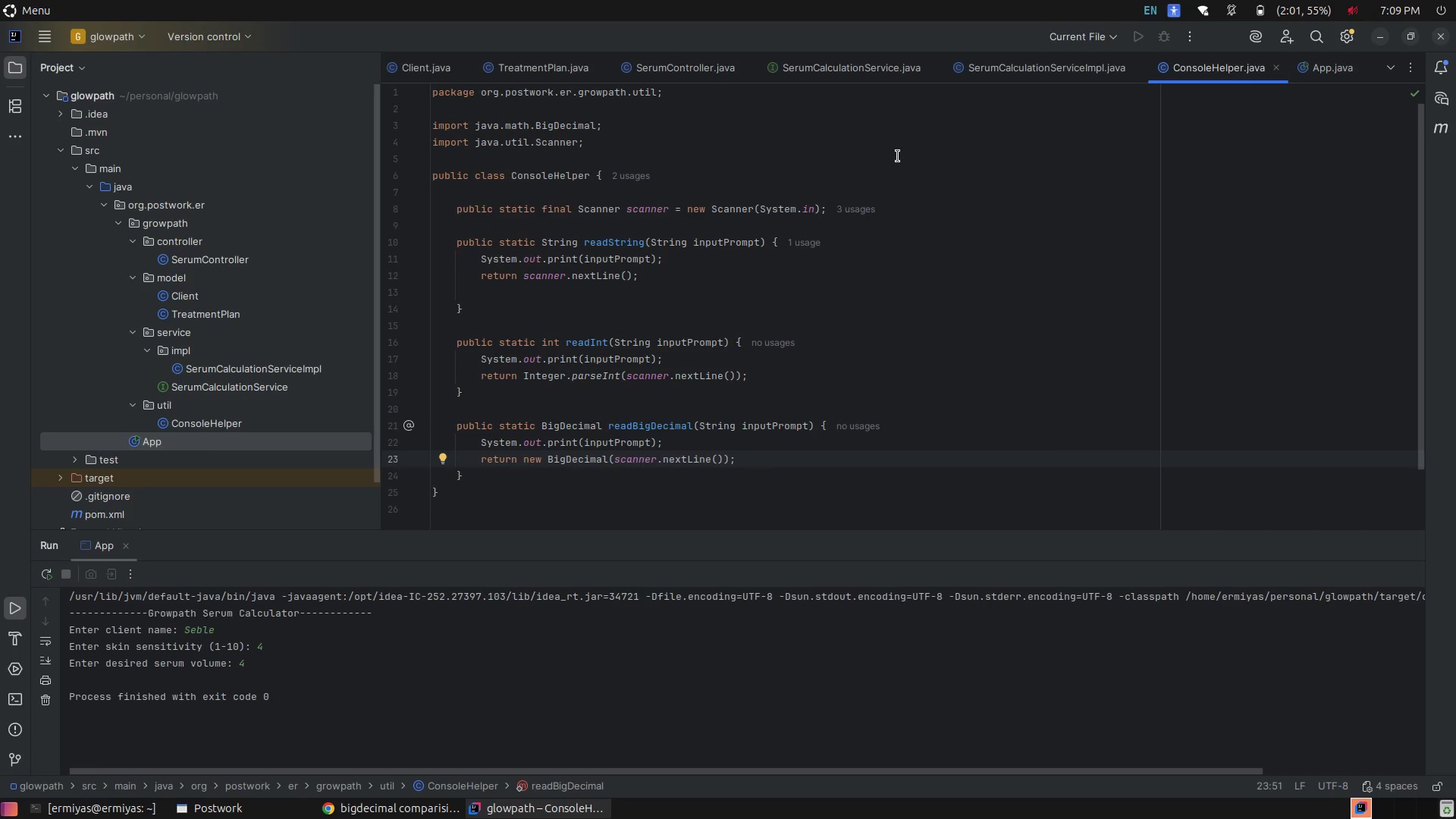 
left_click([877, 283])
 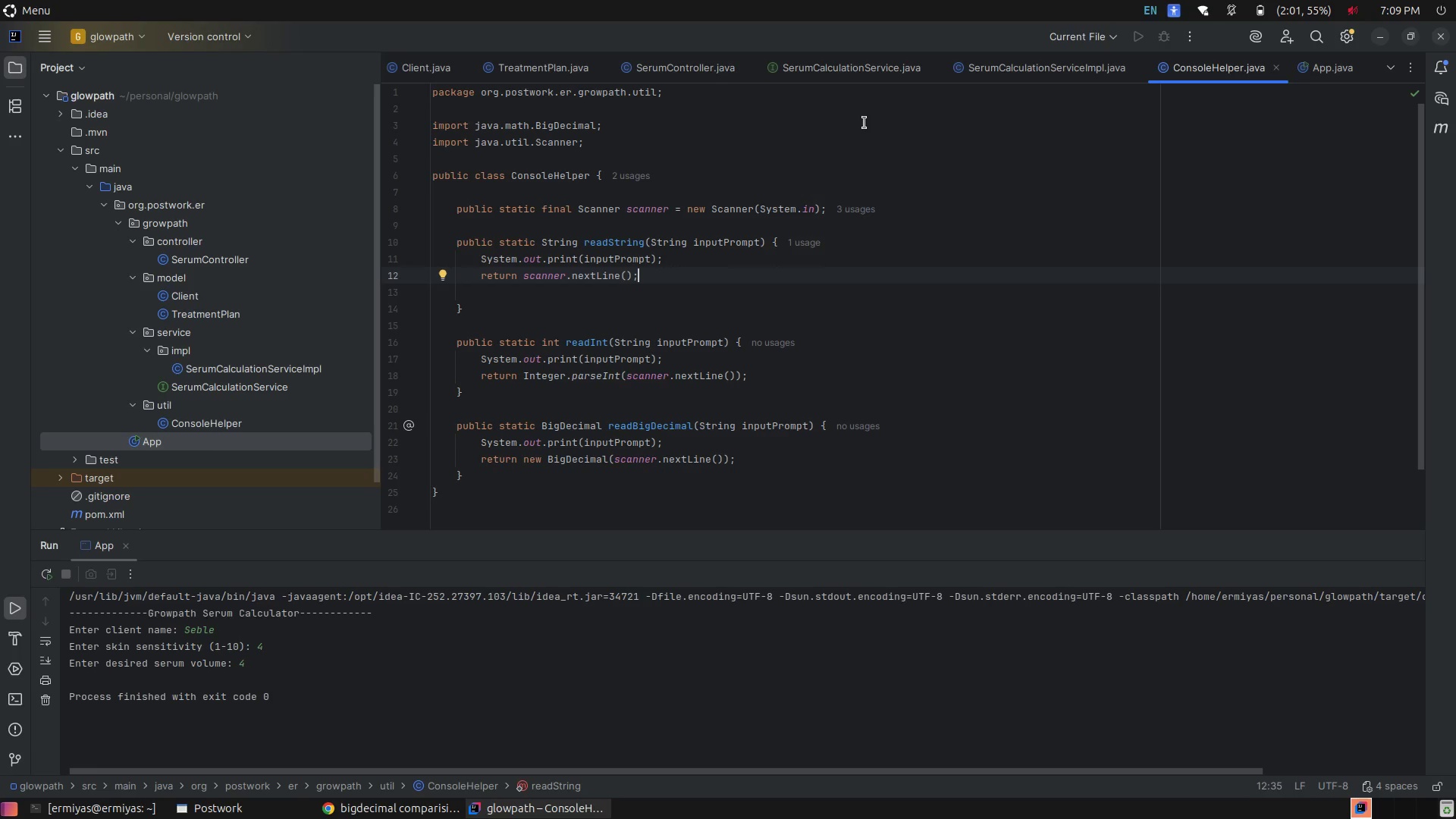 
wait(8.47)
 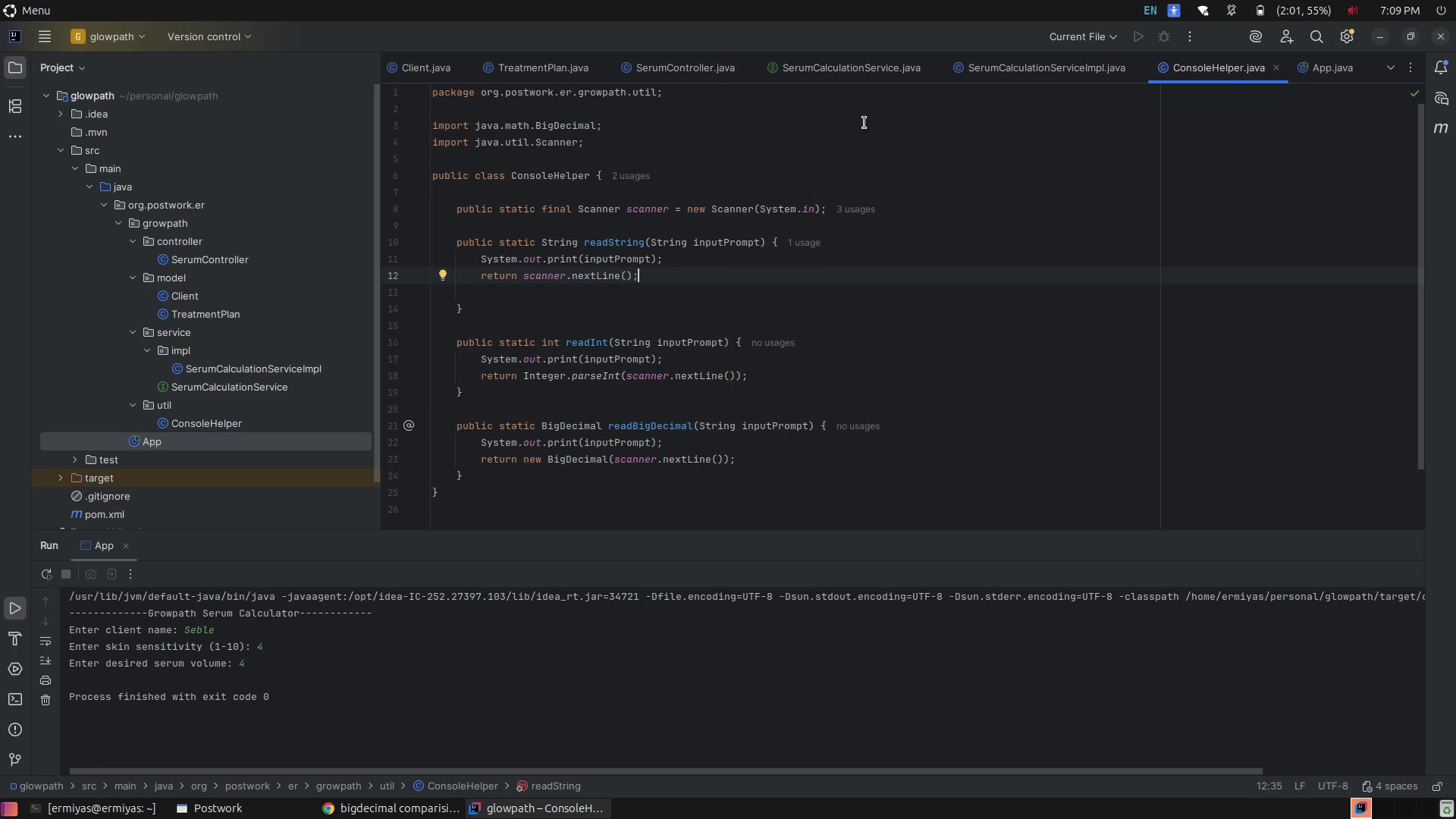 
left_click([676, 75])
 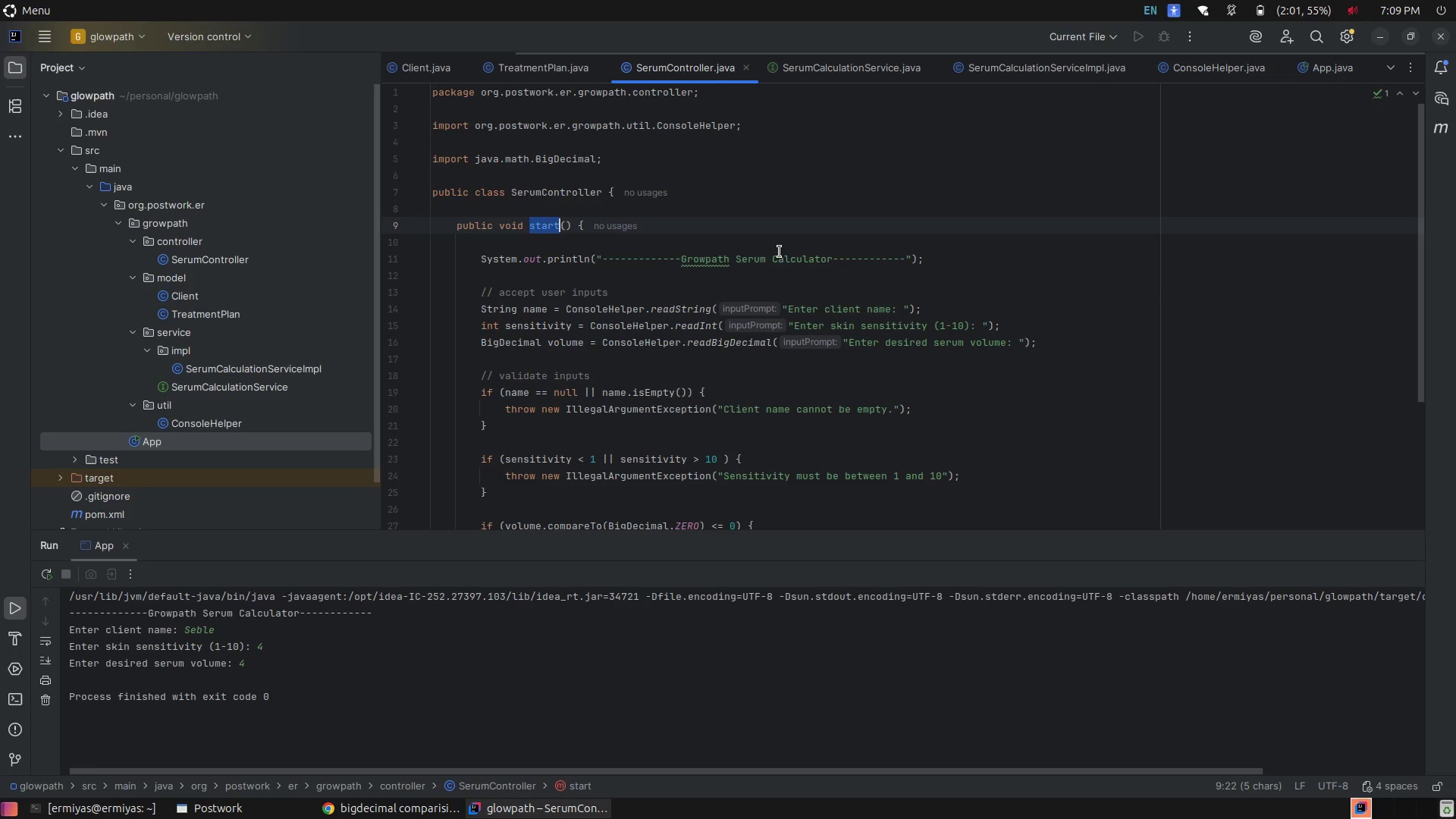 
left_click([813, 372])
 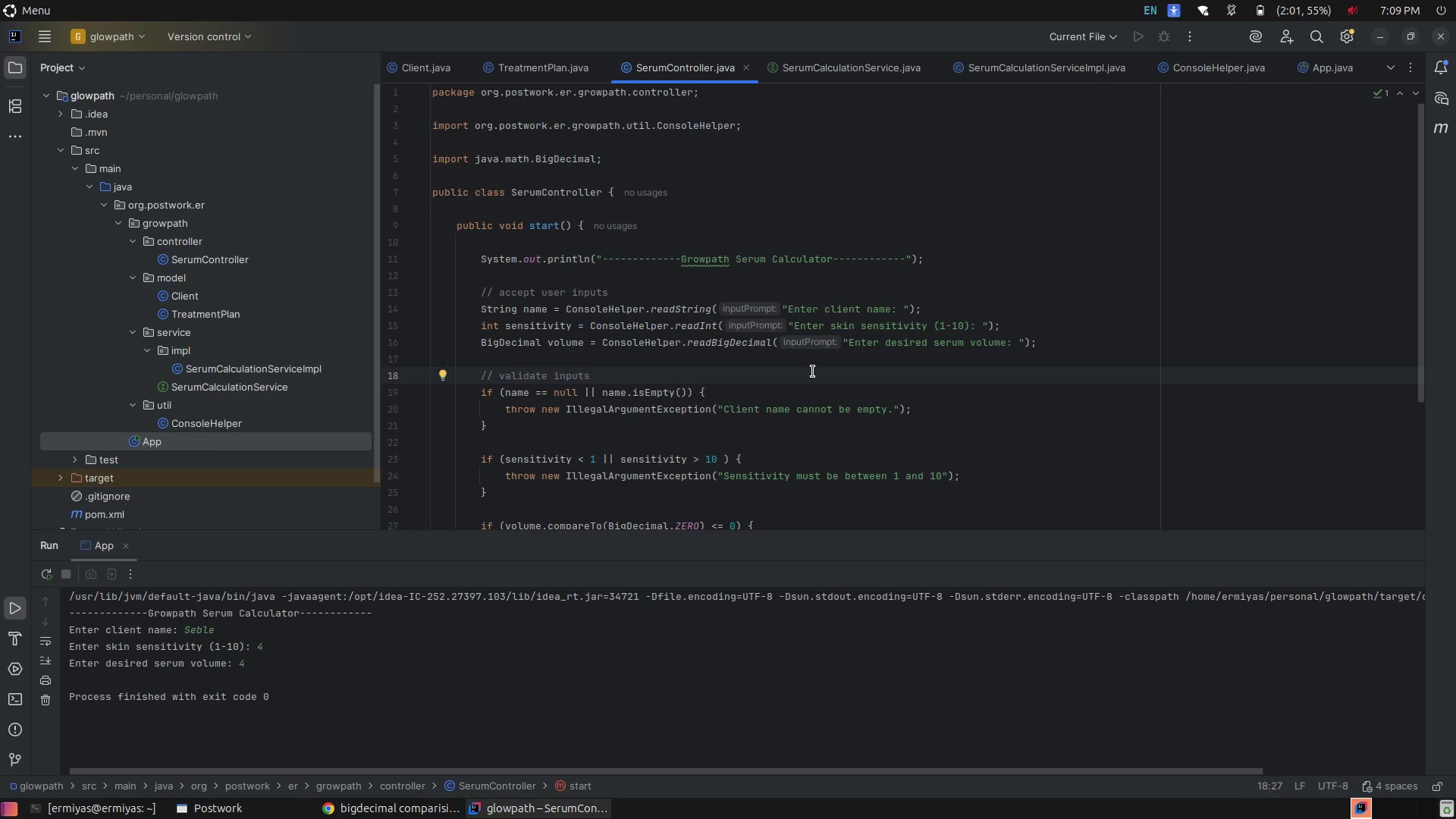 
scroll: coordinate [813, 372], scroll_direction: down, amount: 2.0
 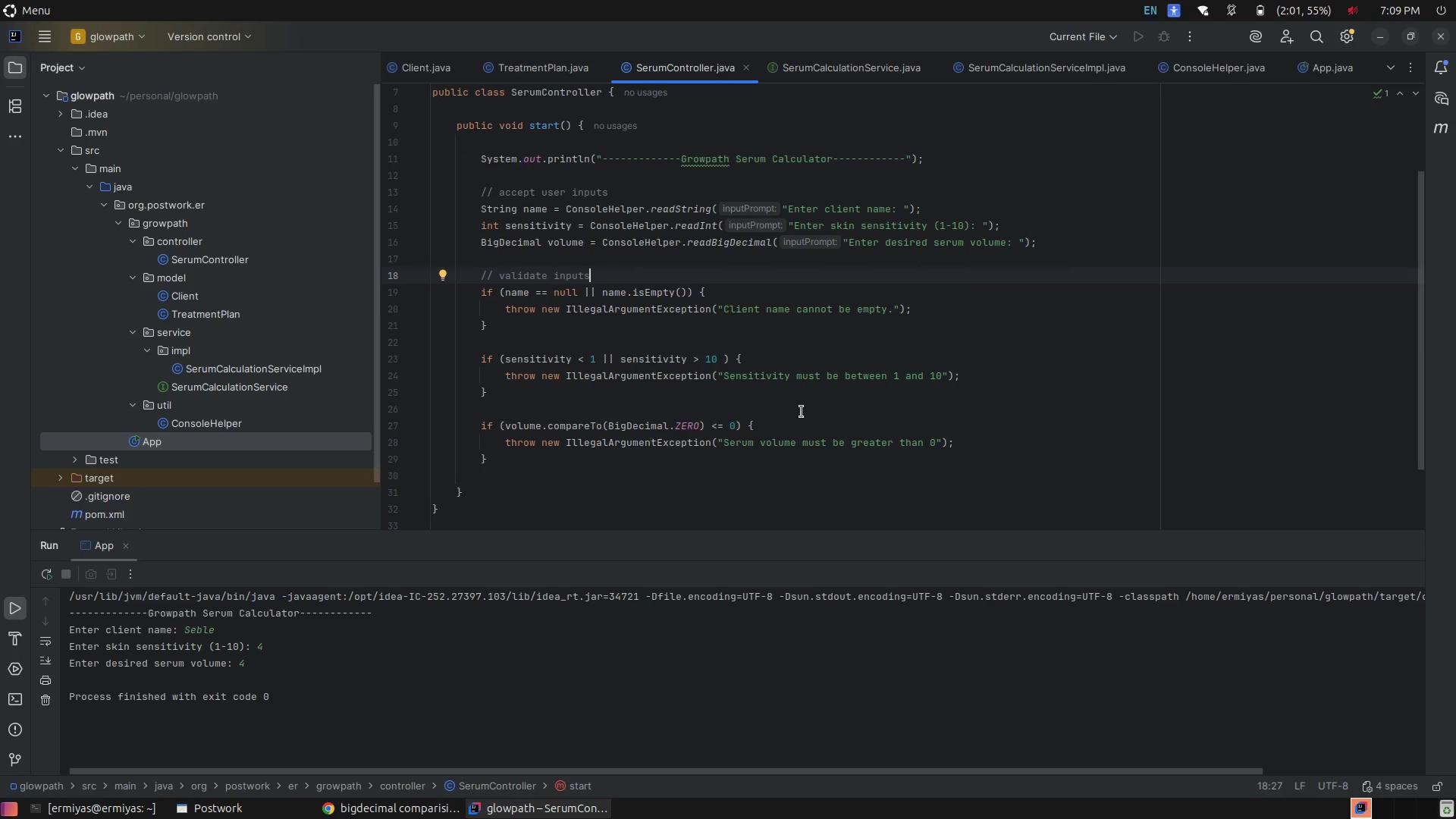 
left_click([799, 420])
 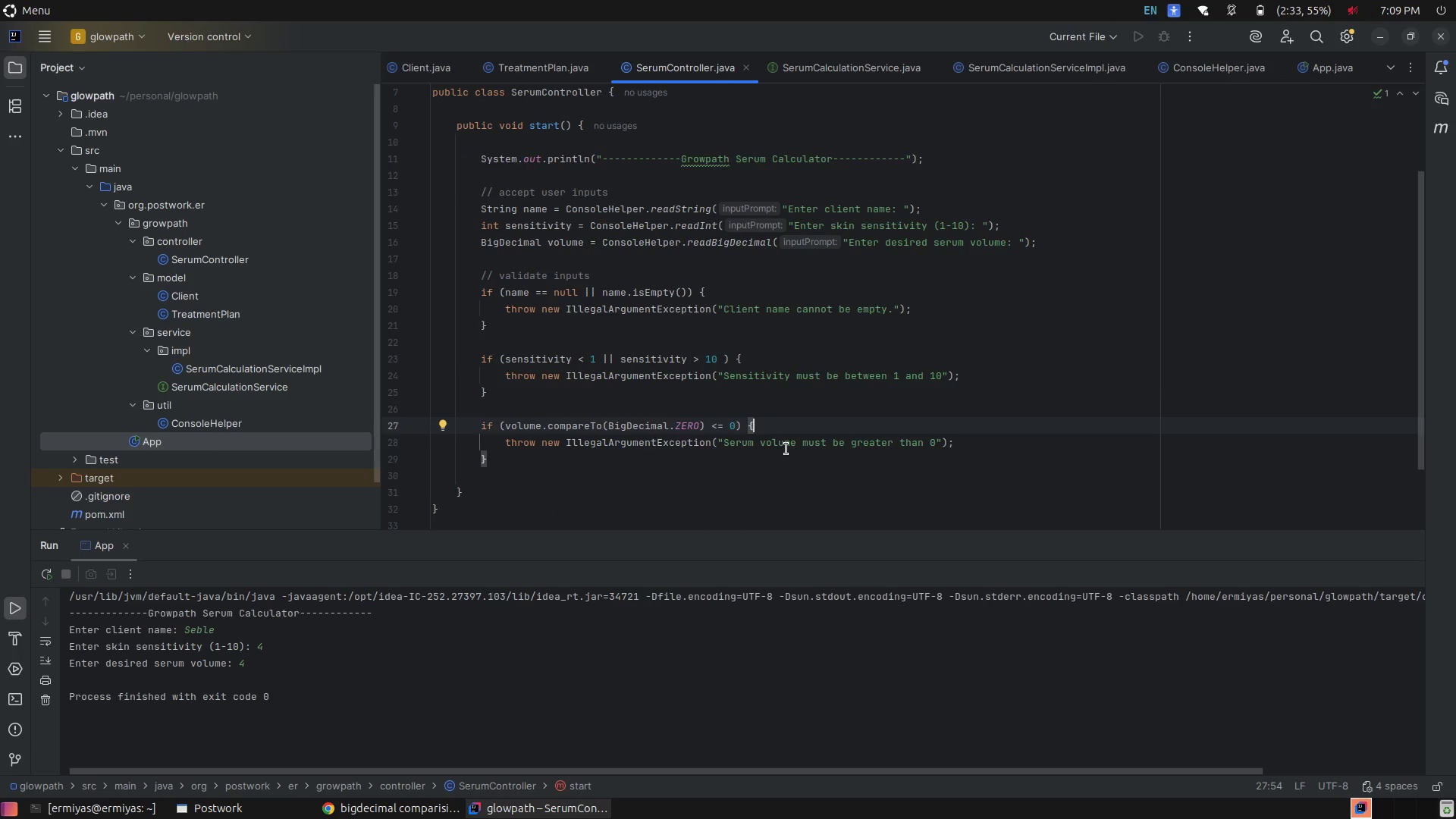 
wait(10.82)
 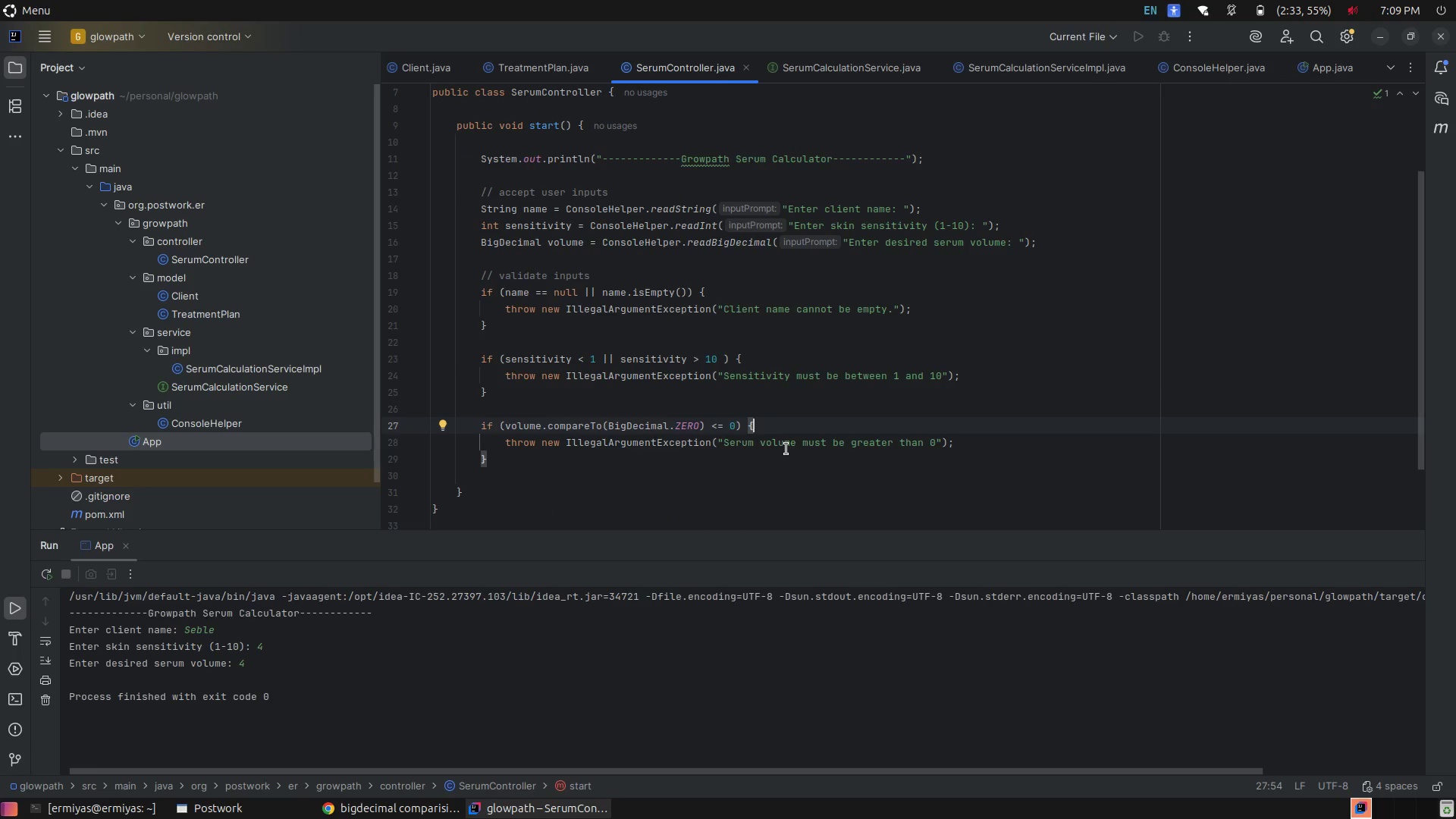 
left_click([761, 470])
 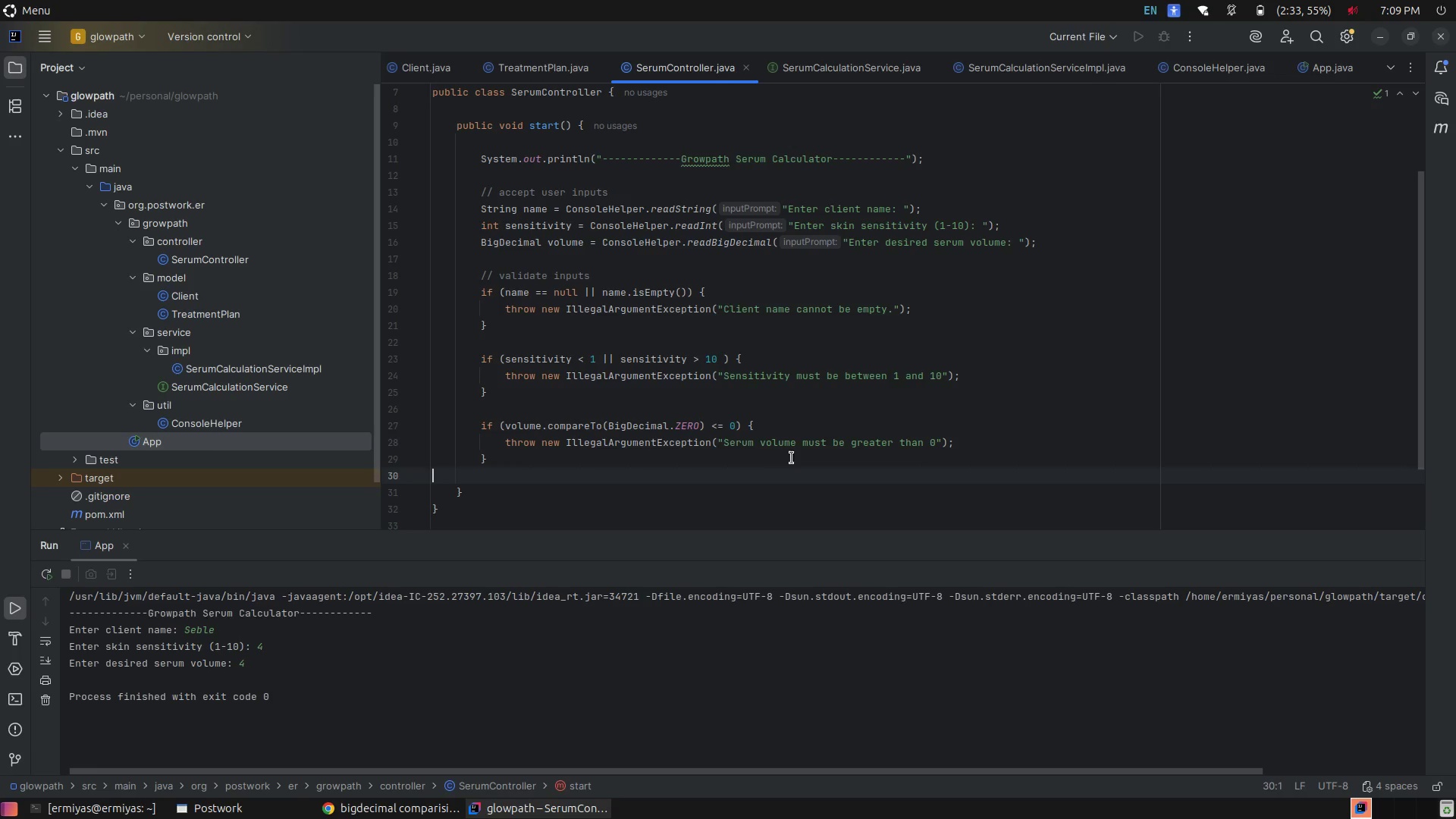 
left_click([798, 455])
 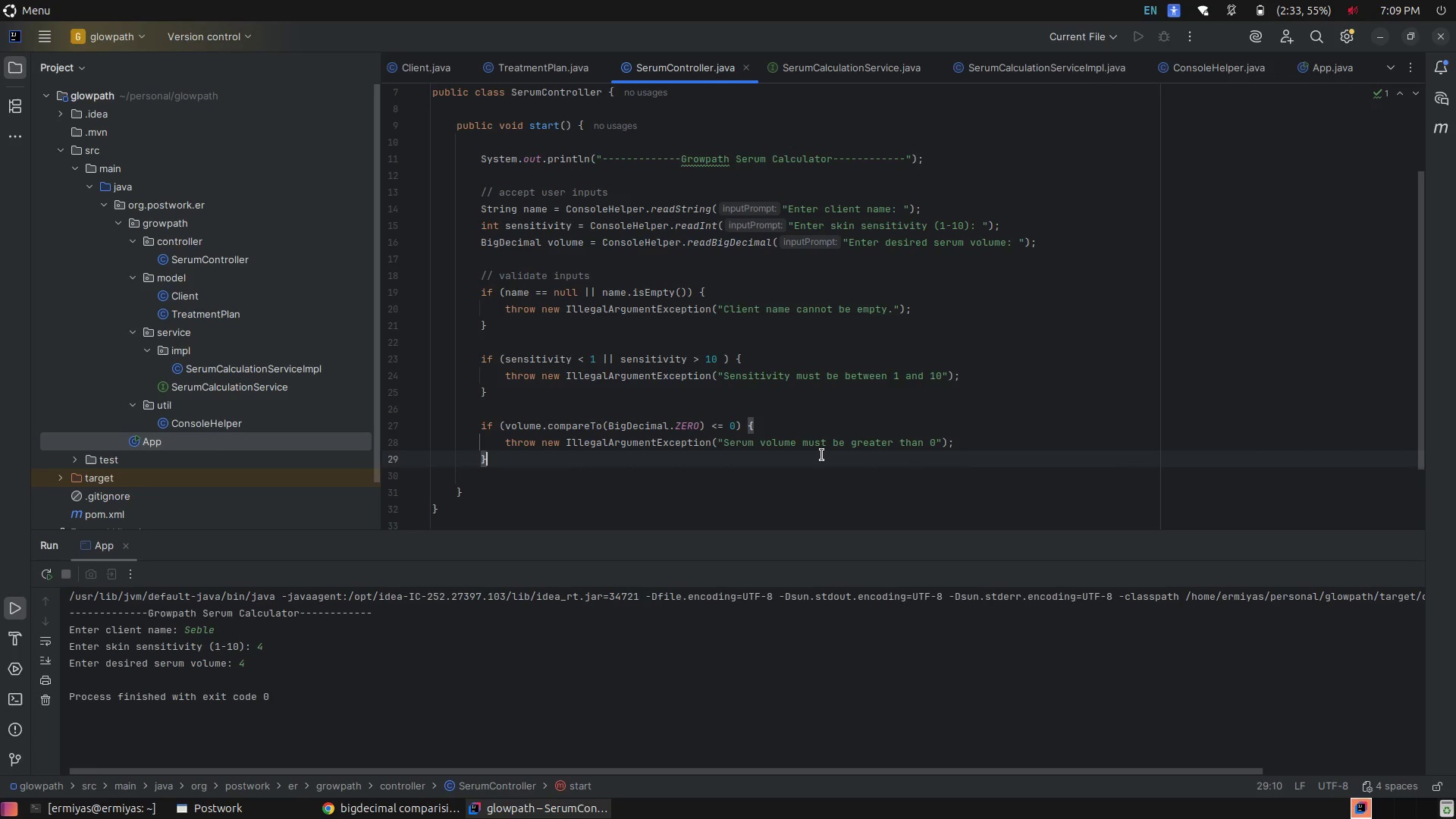 
left_click([822, 455])
 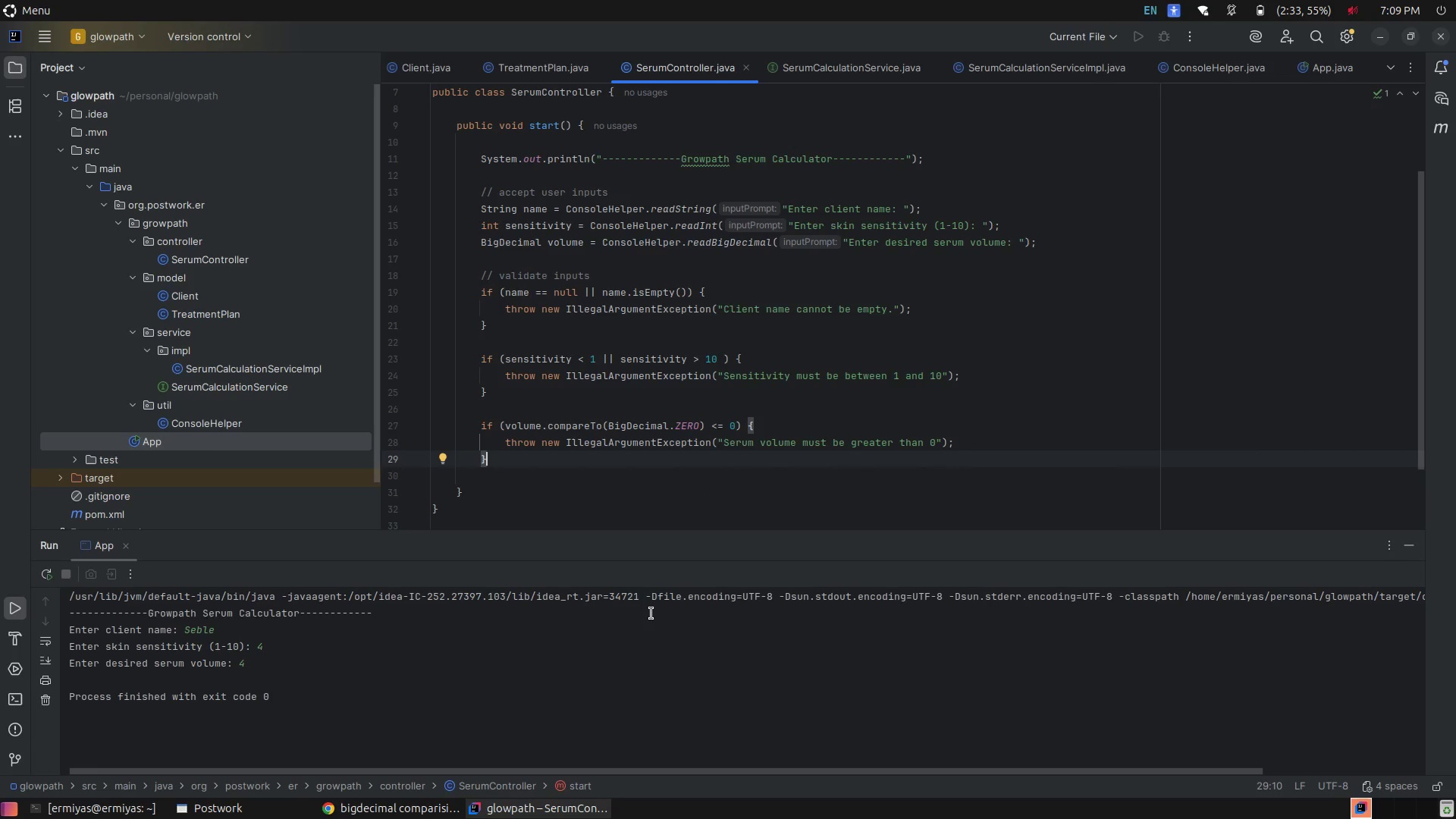 
left_click([651, 629])
 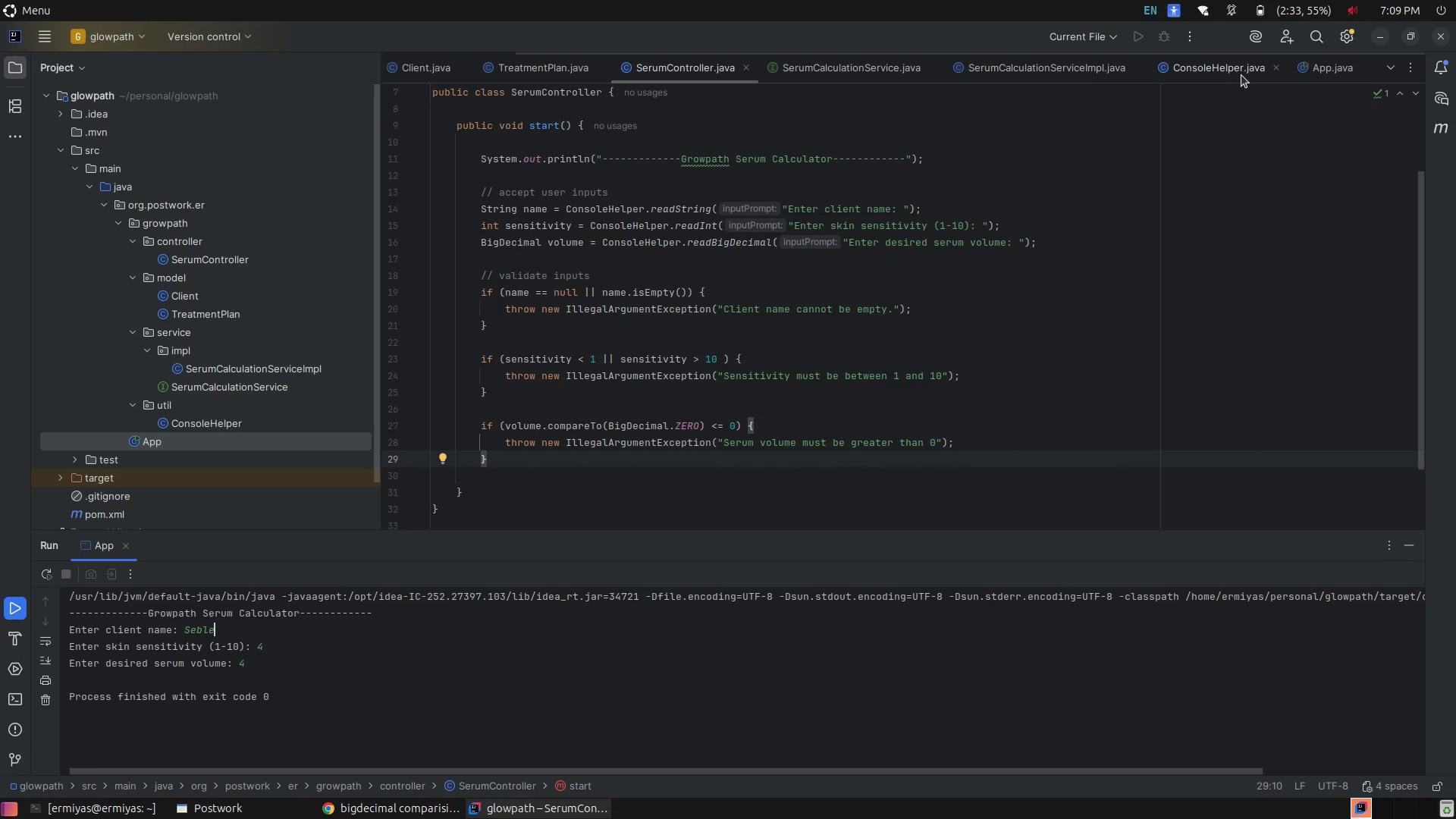 
left_click([1330, 74])
 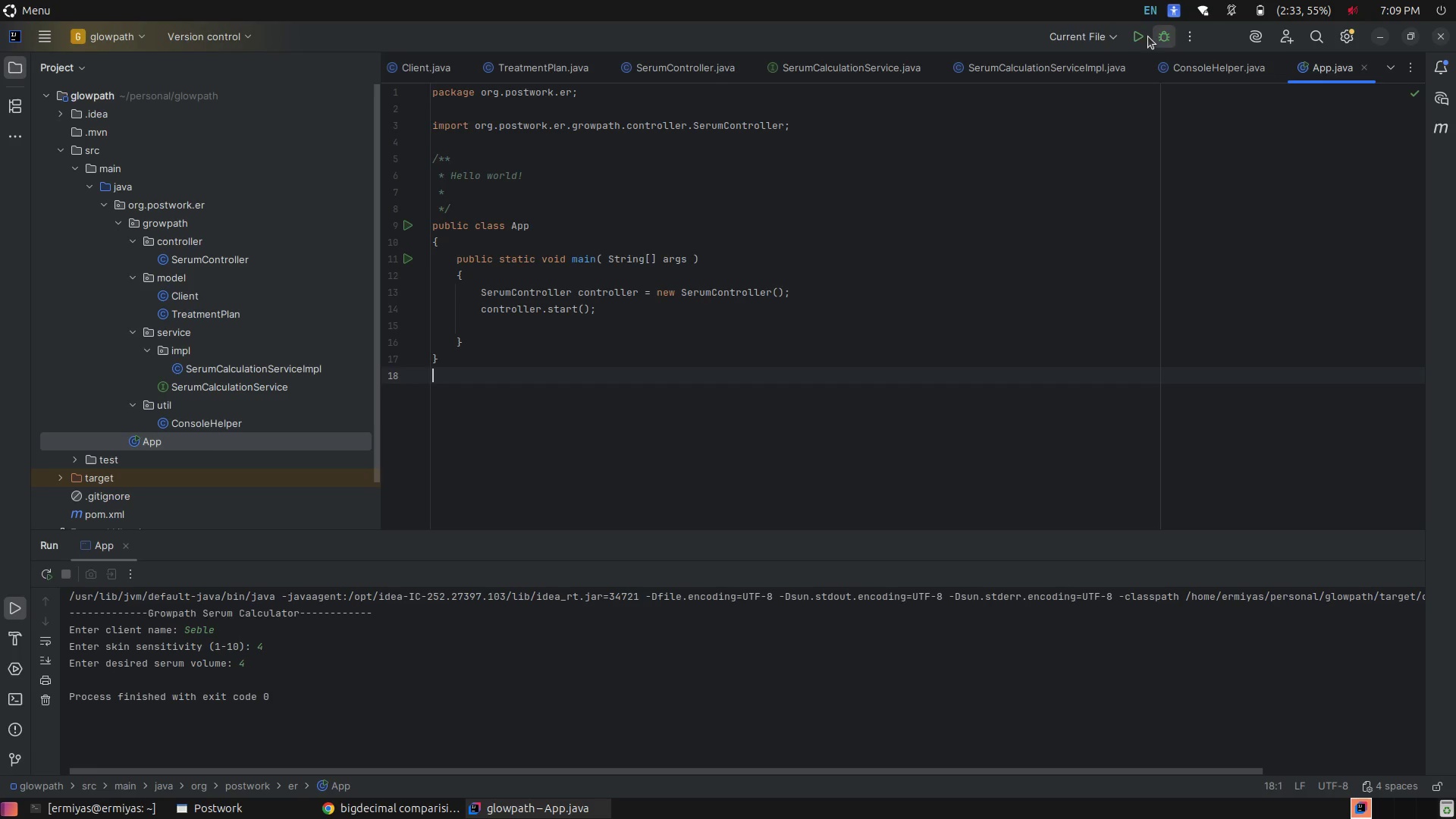 
left_click([1133, 34])
 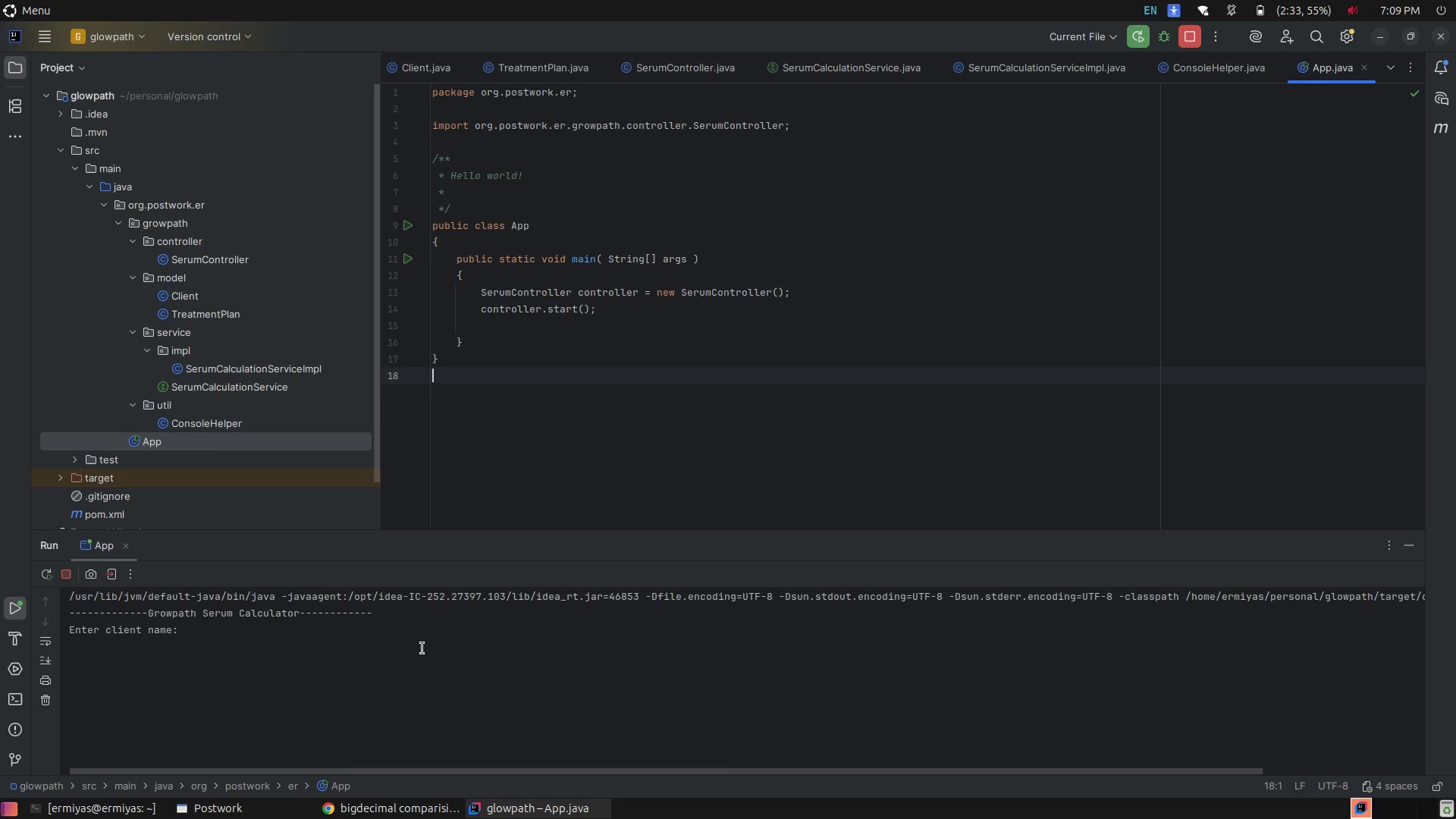 
left_click([441, 653])
 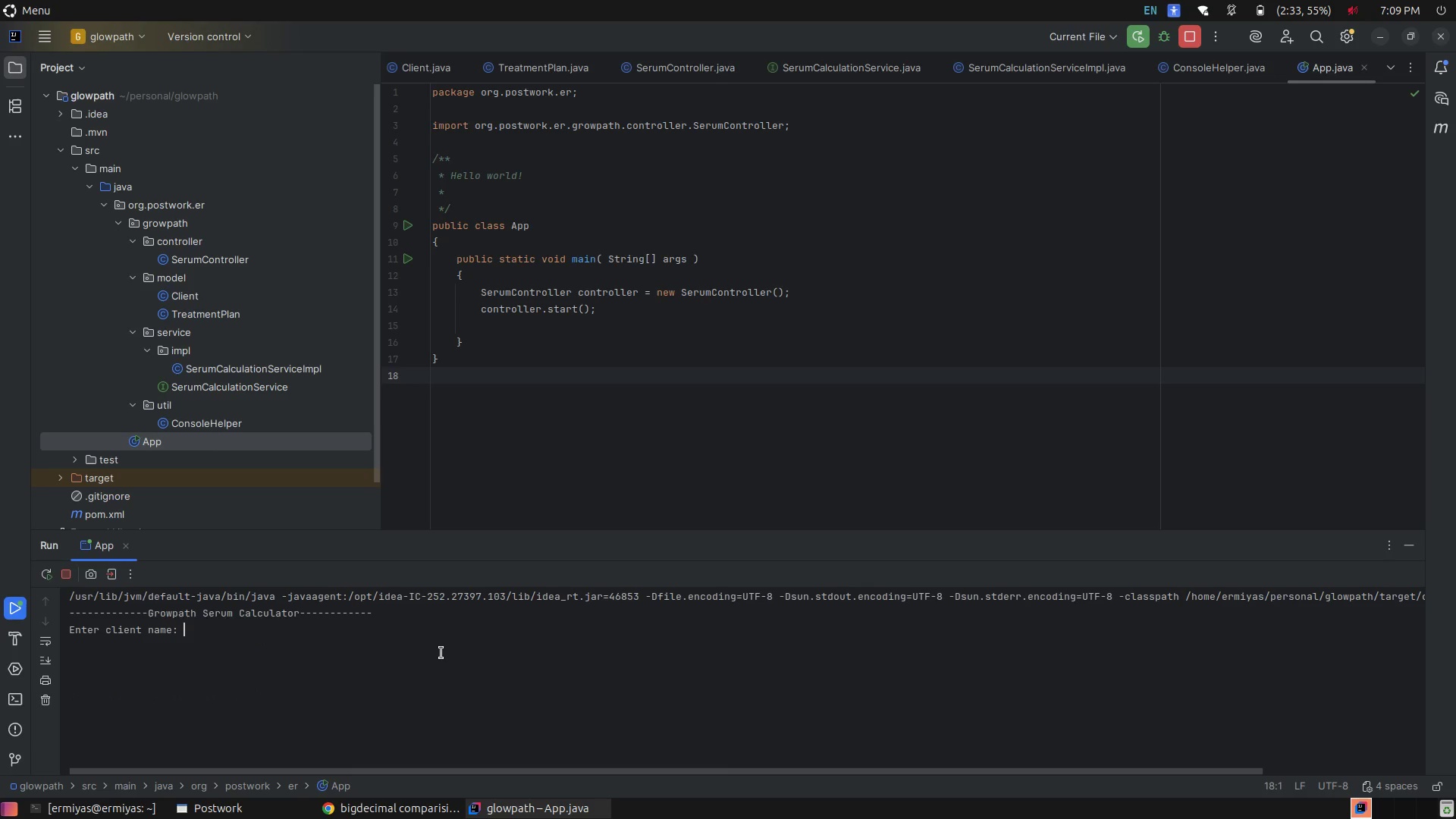 
type(E)
key(Backspace)
type(Seble)
 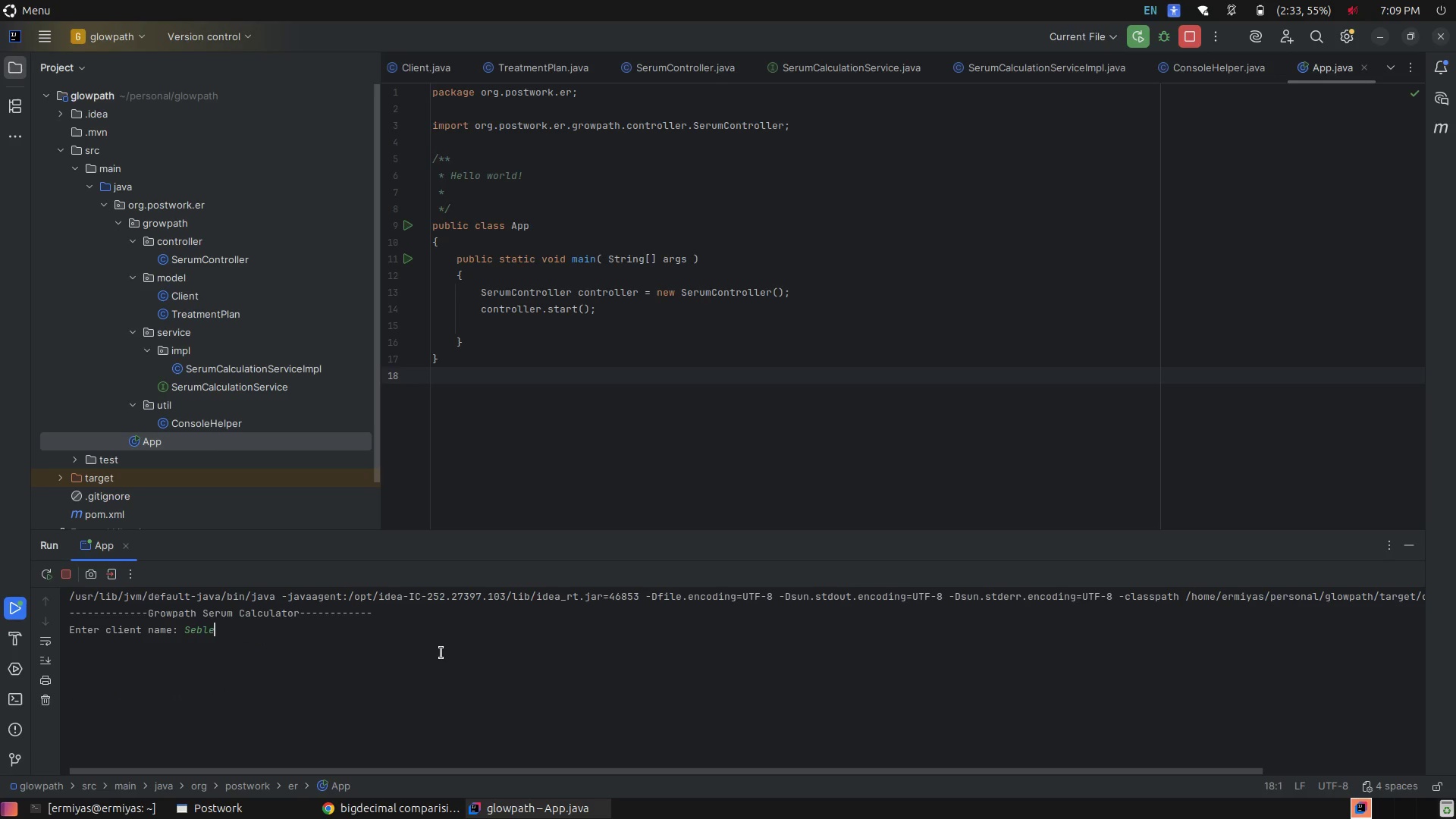 
key(Enter)
 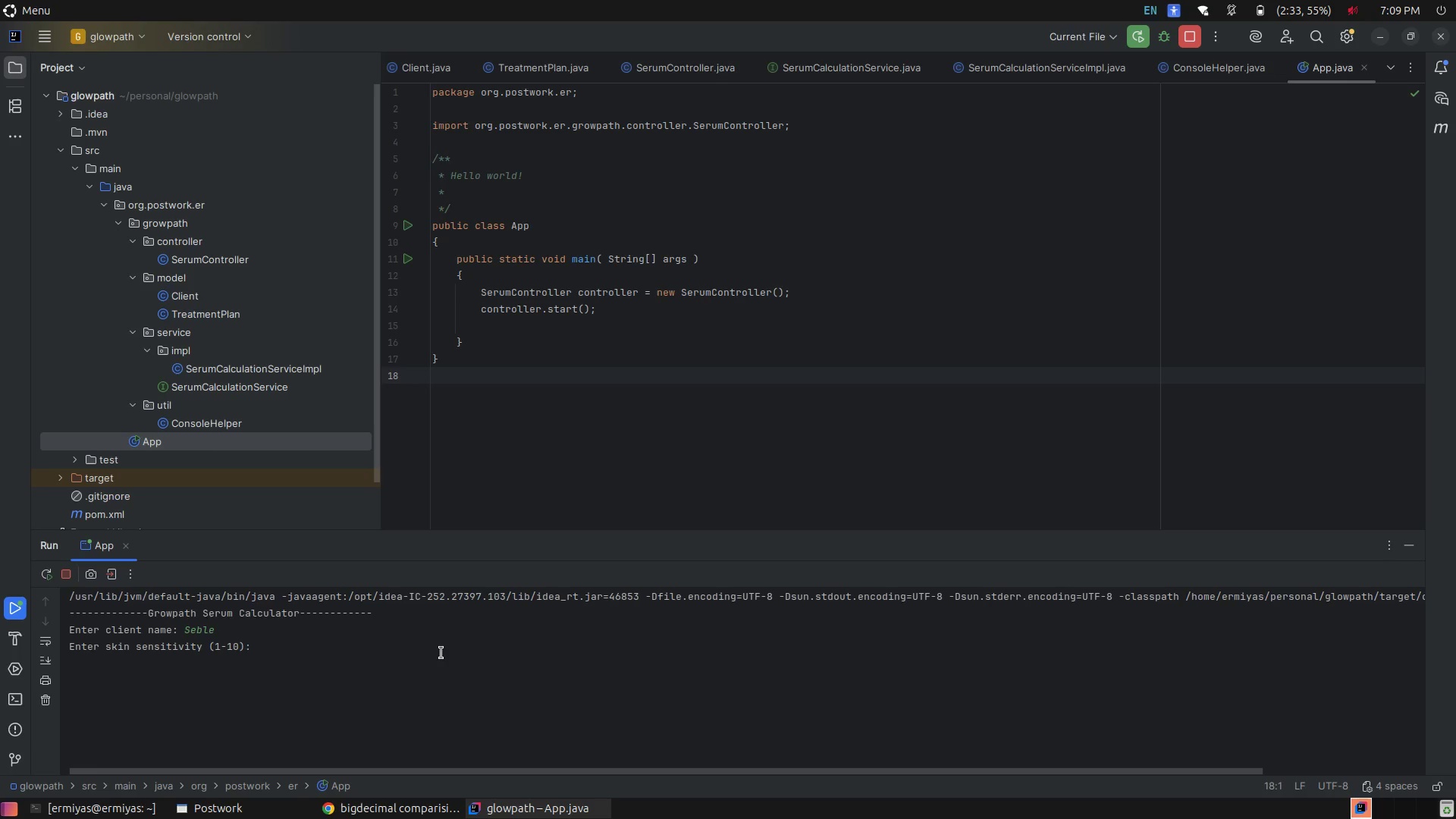 
key(5)
 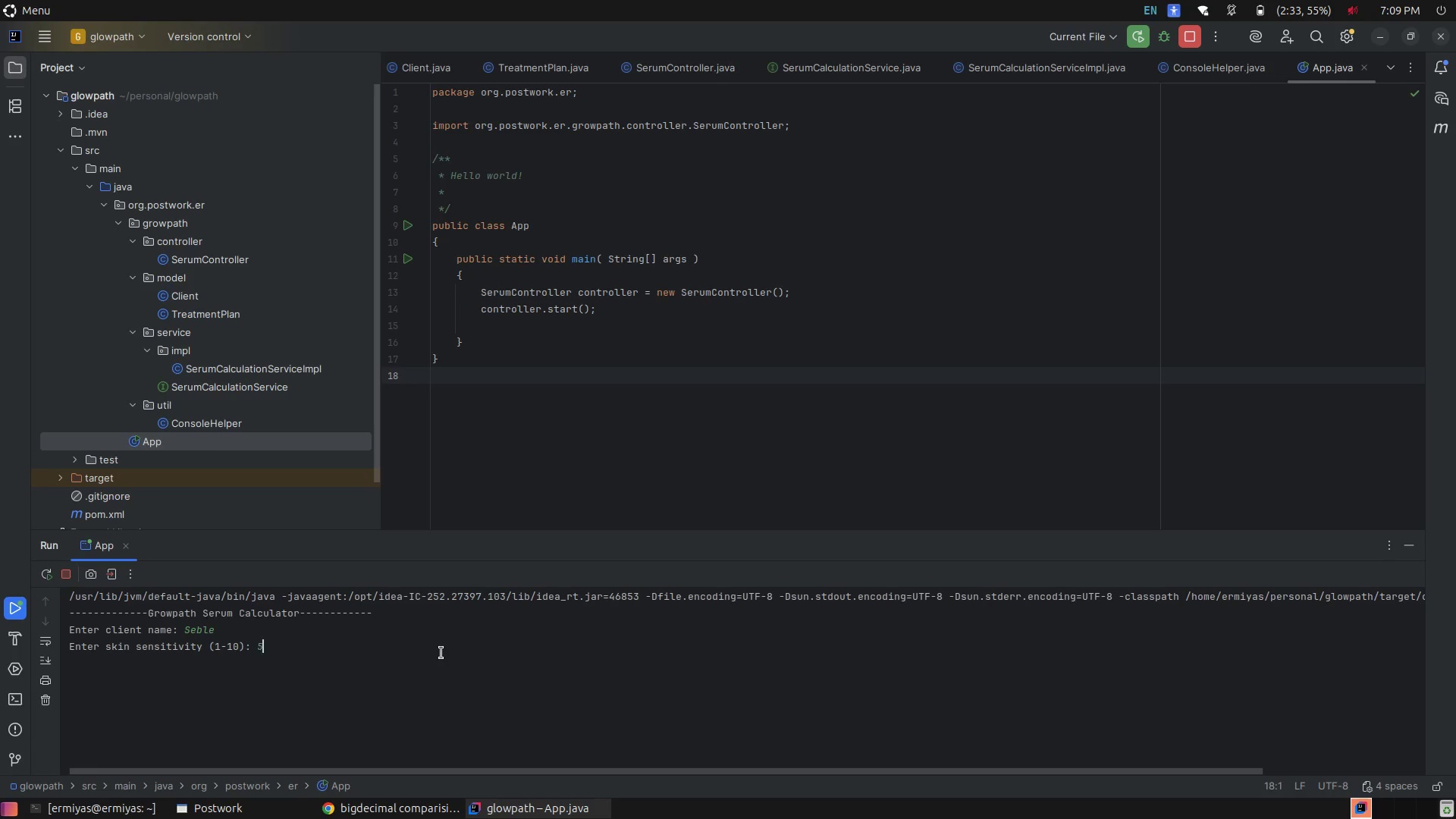 
key(Enter)
 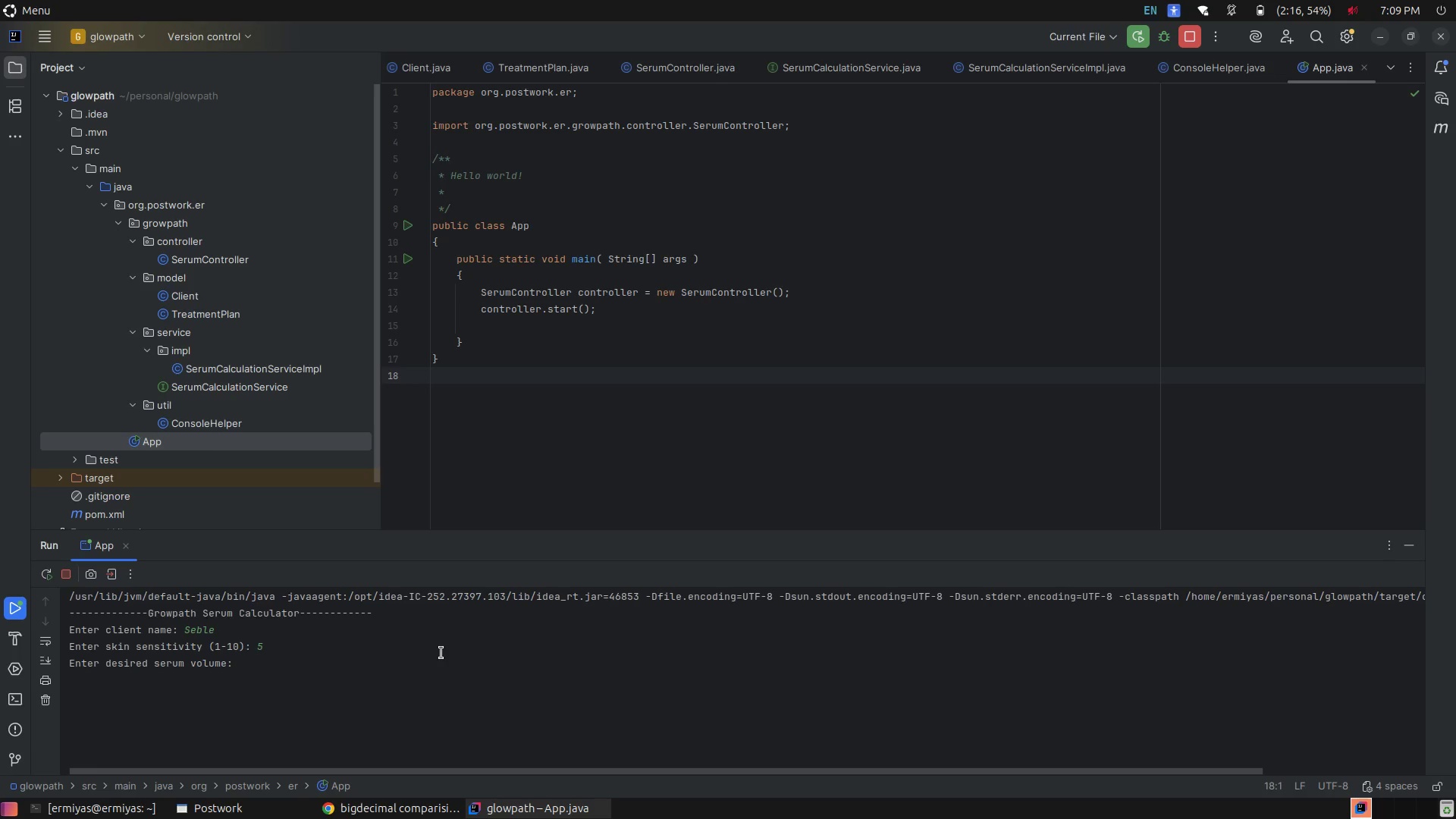 
key(Minus)
 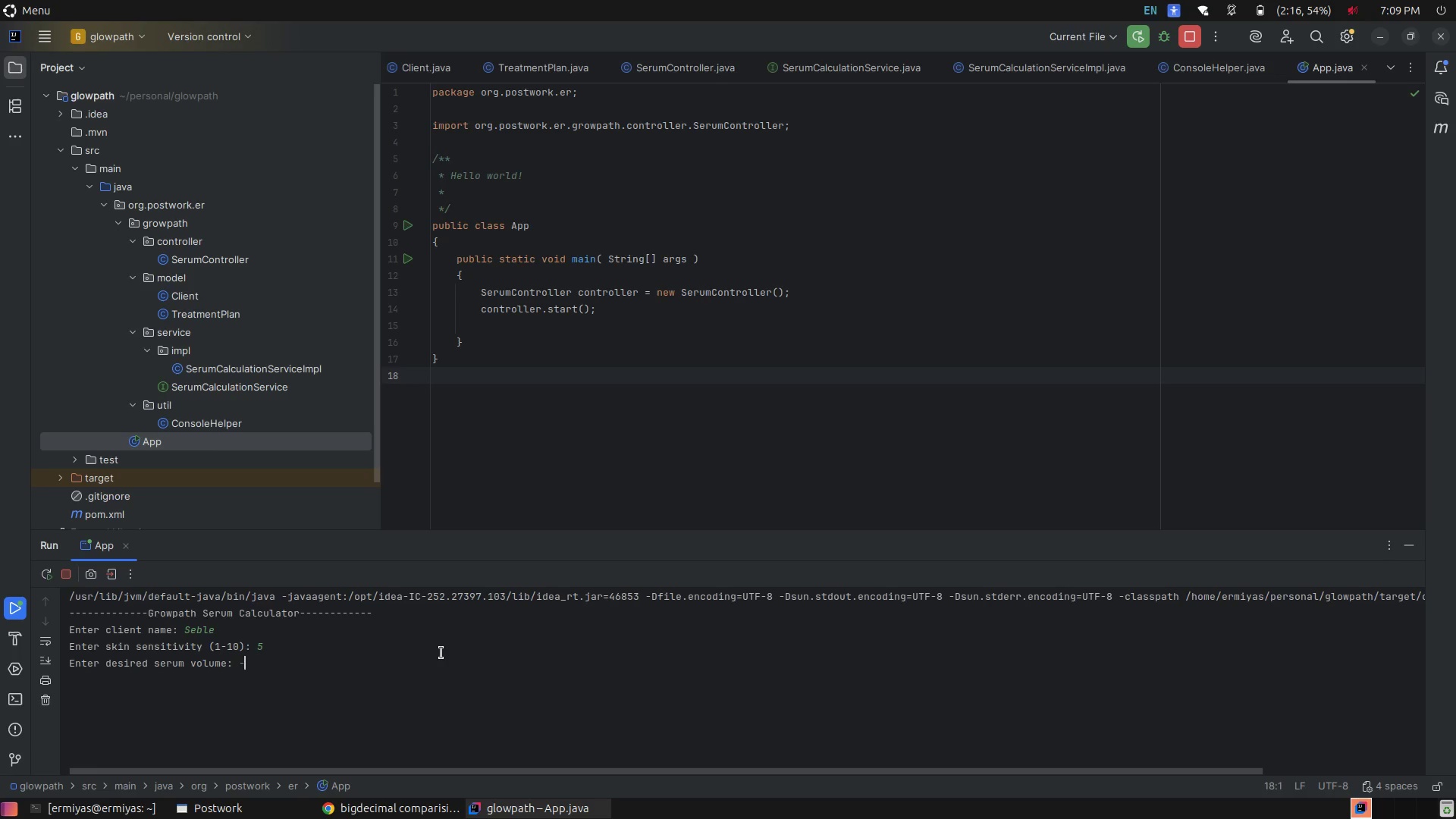 
key(1)
 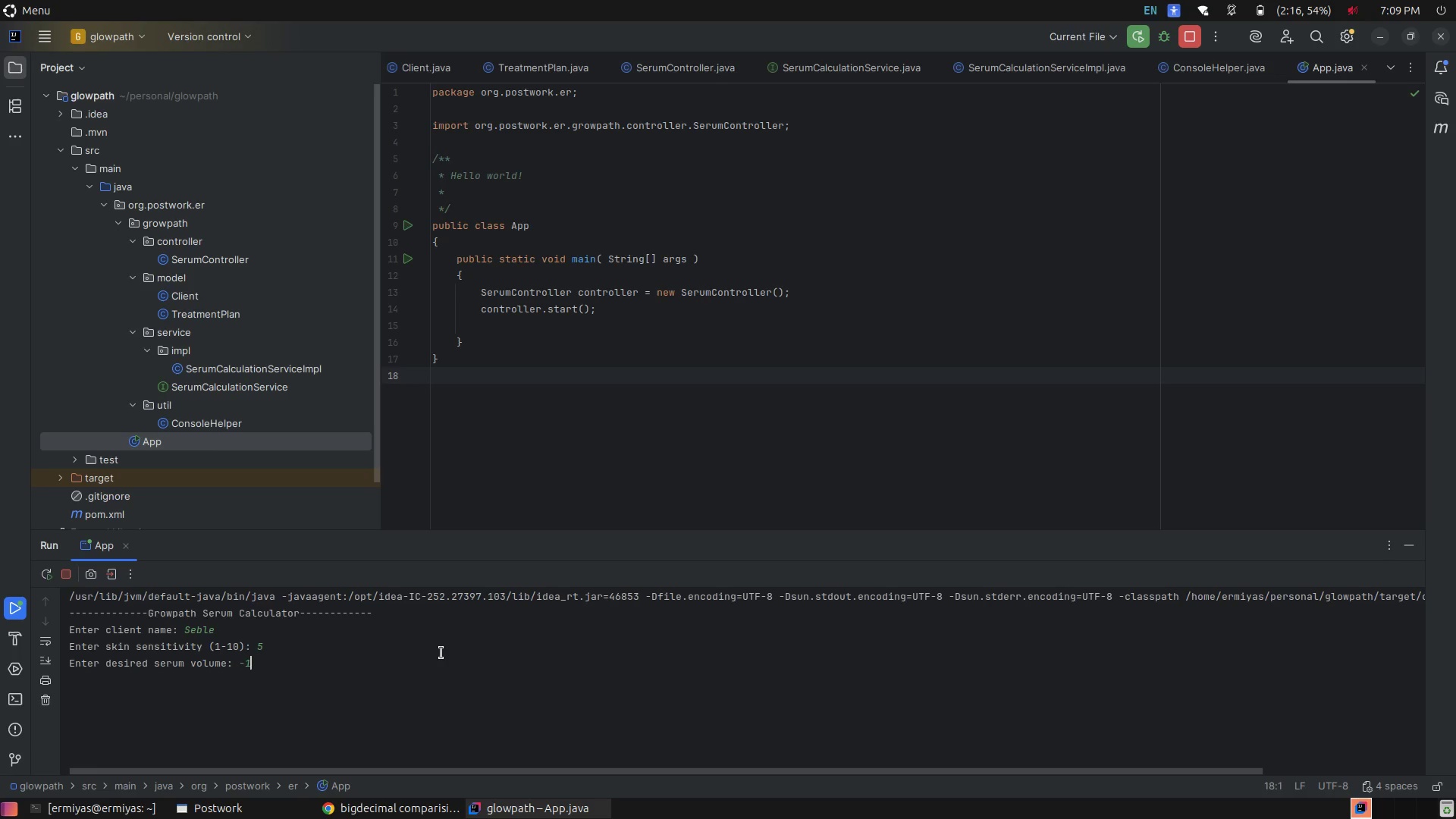 
key(Enter)
 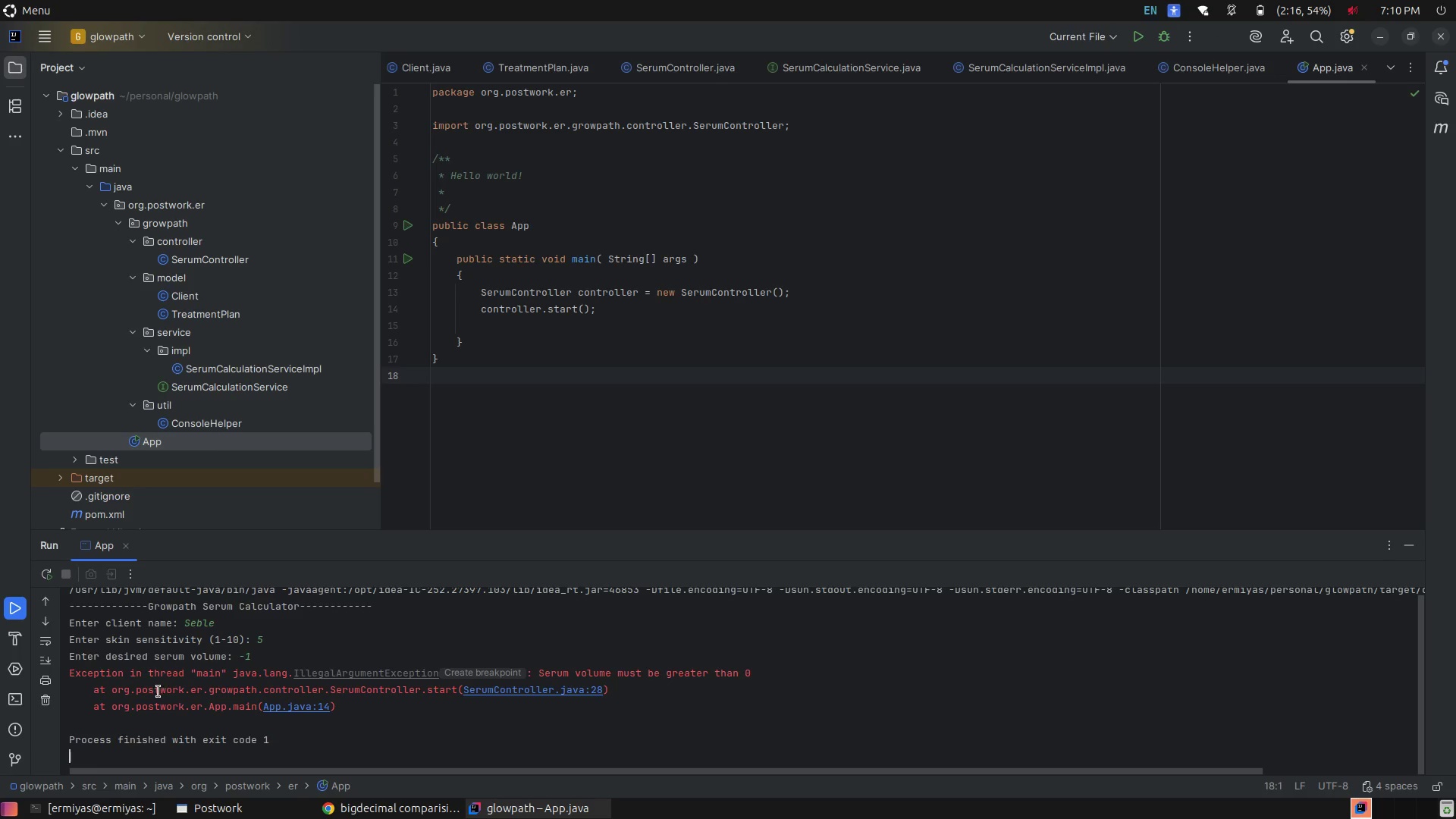 
left_click([209, 672])
 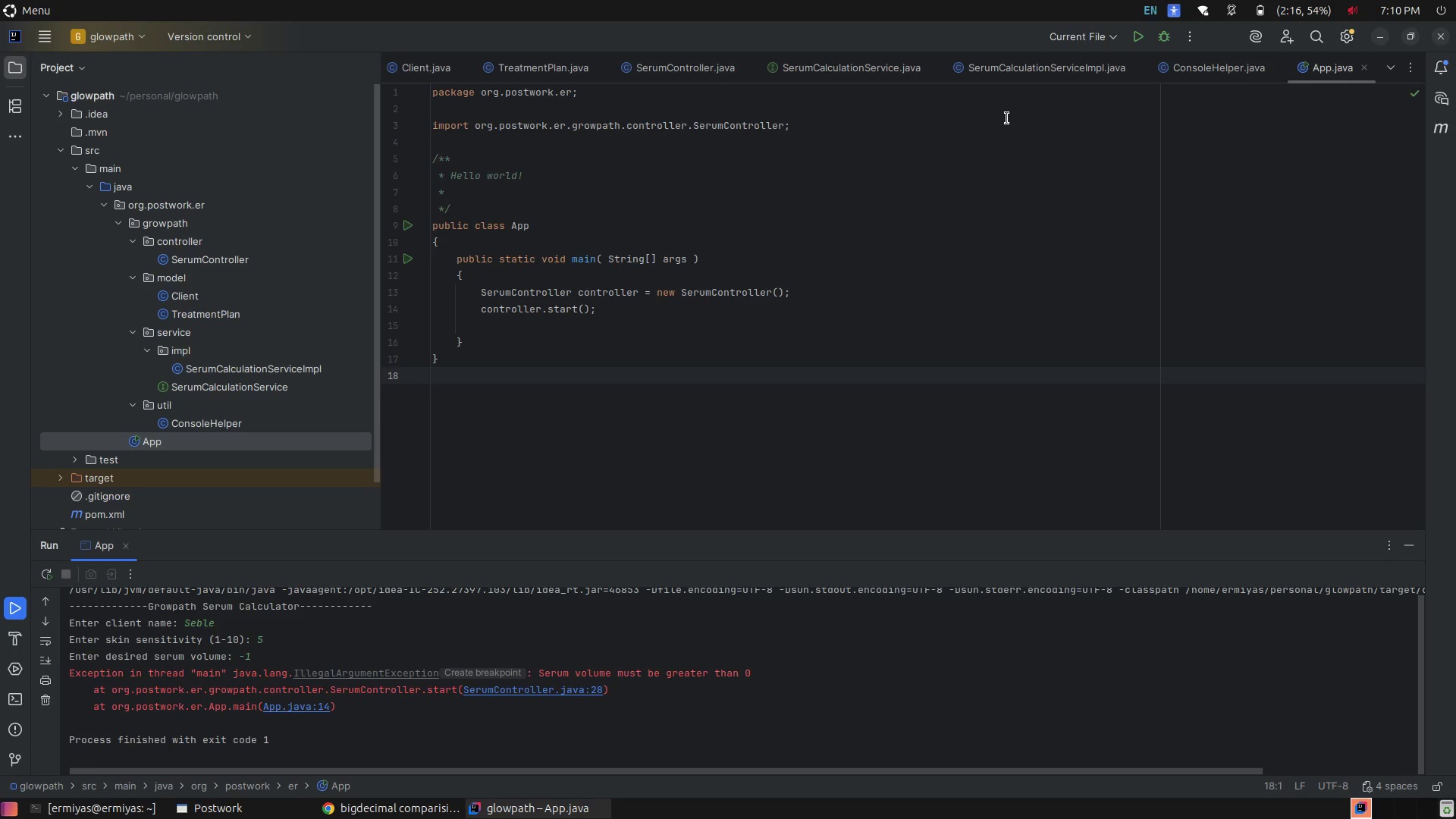 
left_click([1134, 41])
 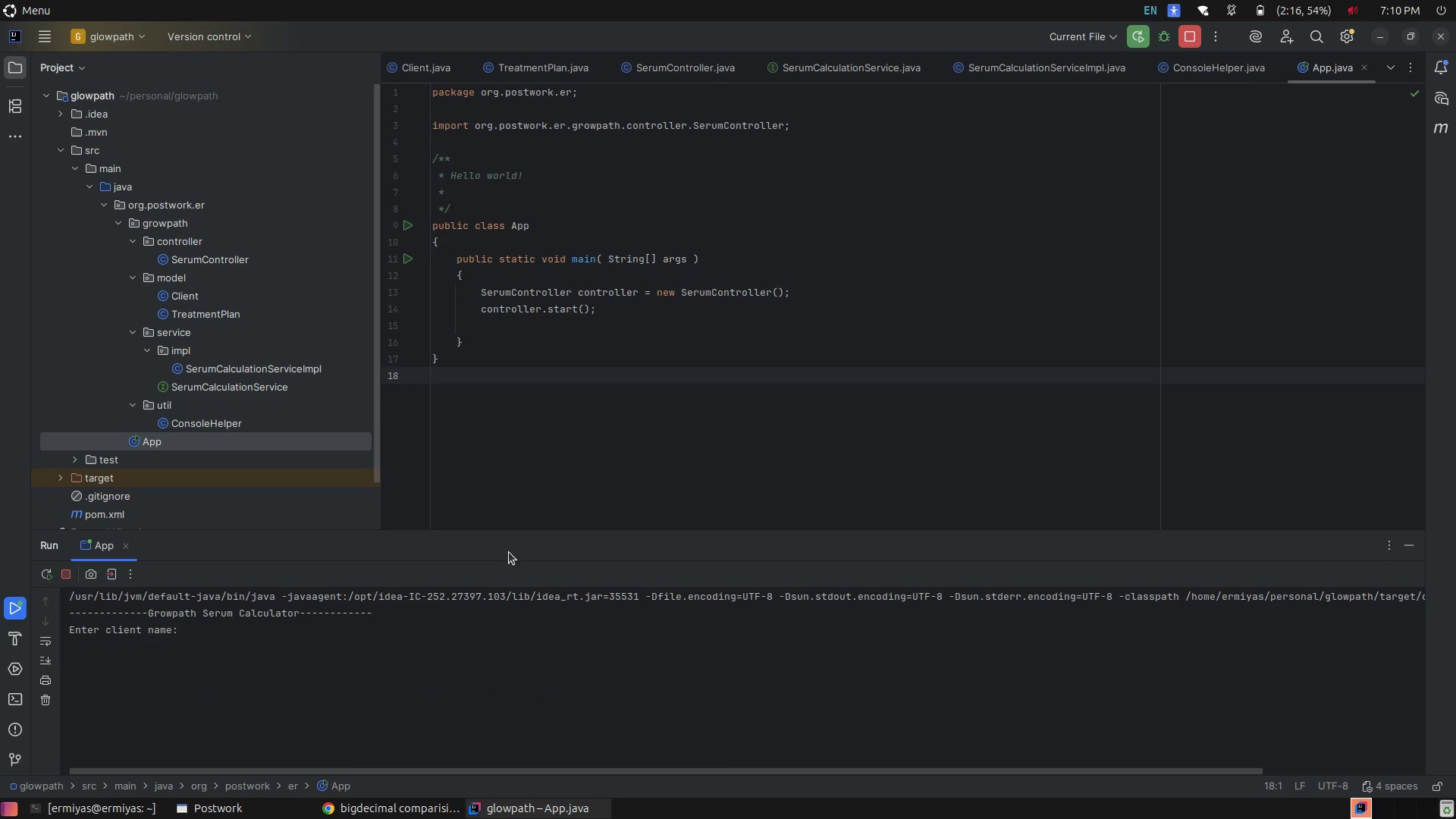 
left_click([494, 632])
 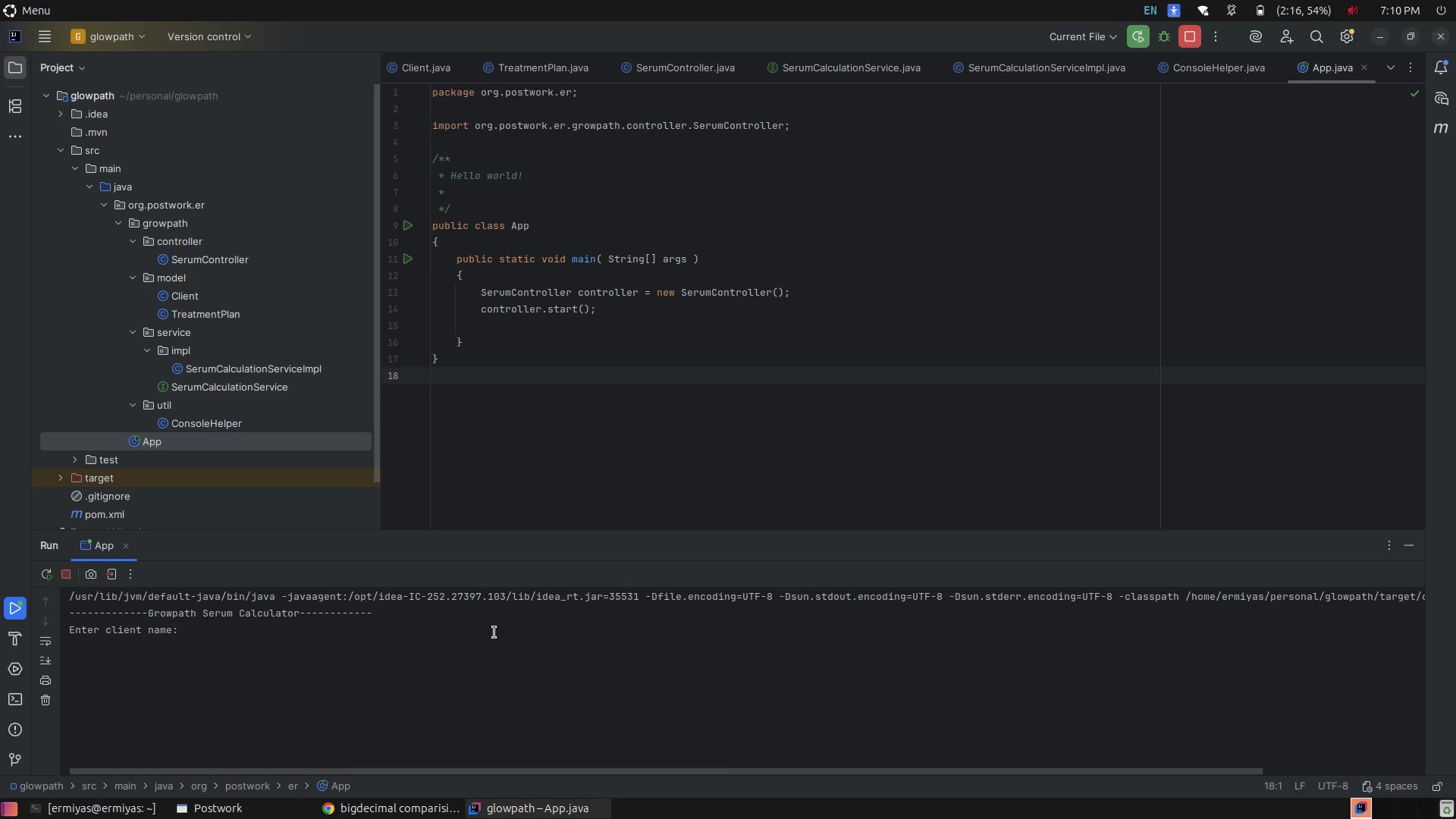 
type(Seble)
 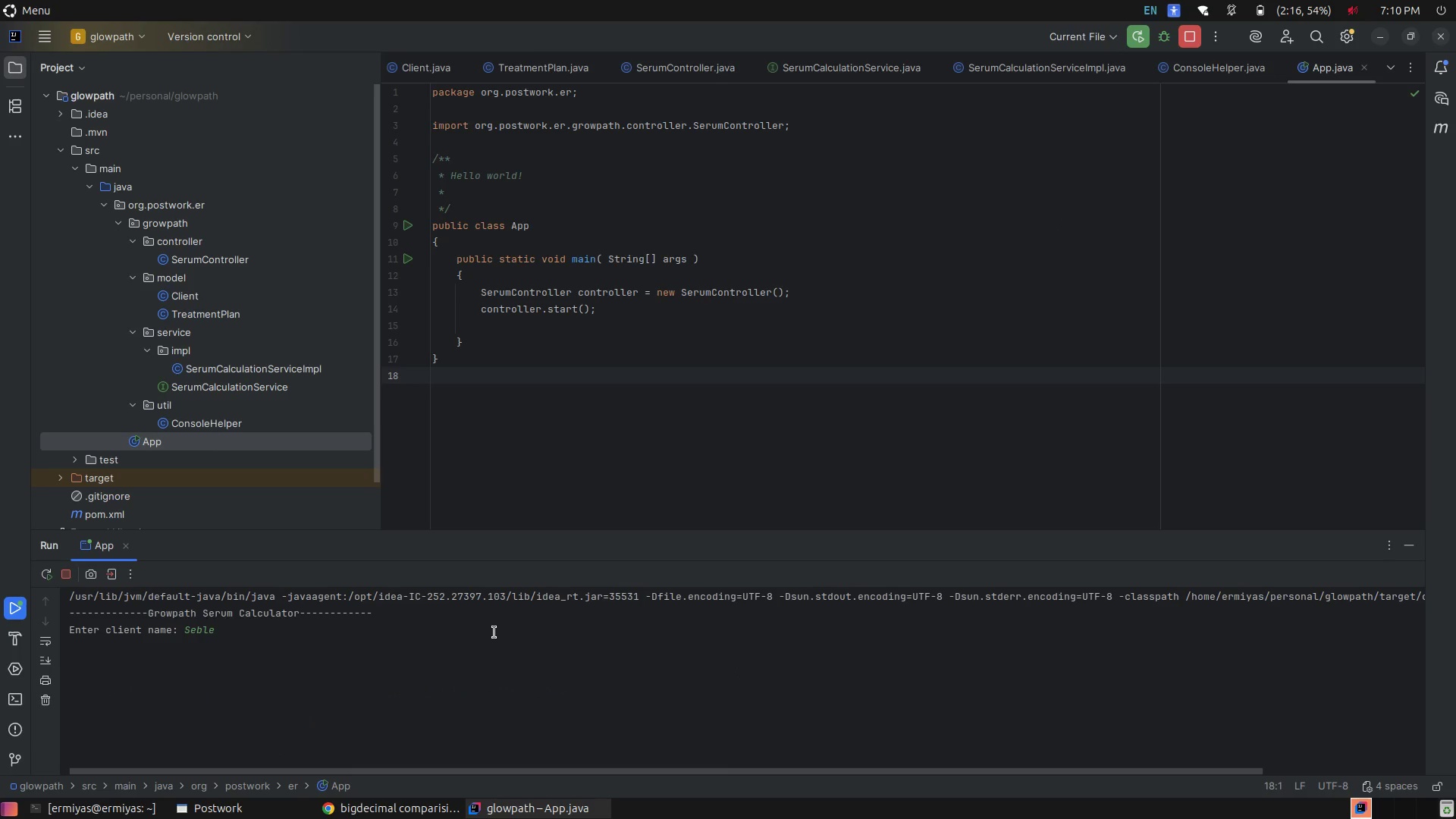 
key(Enter)
 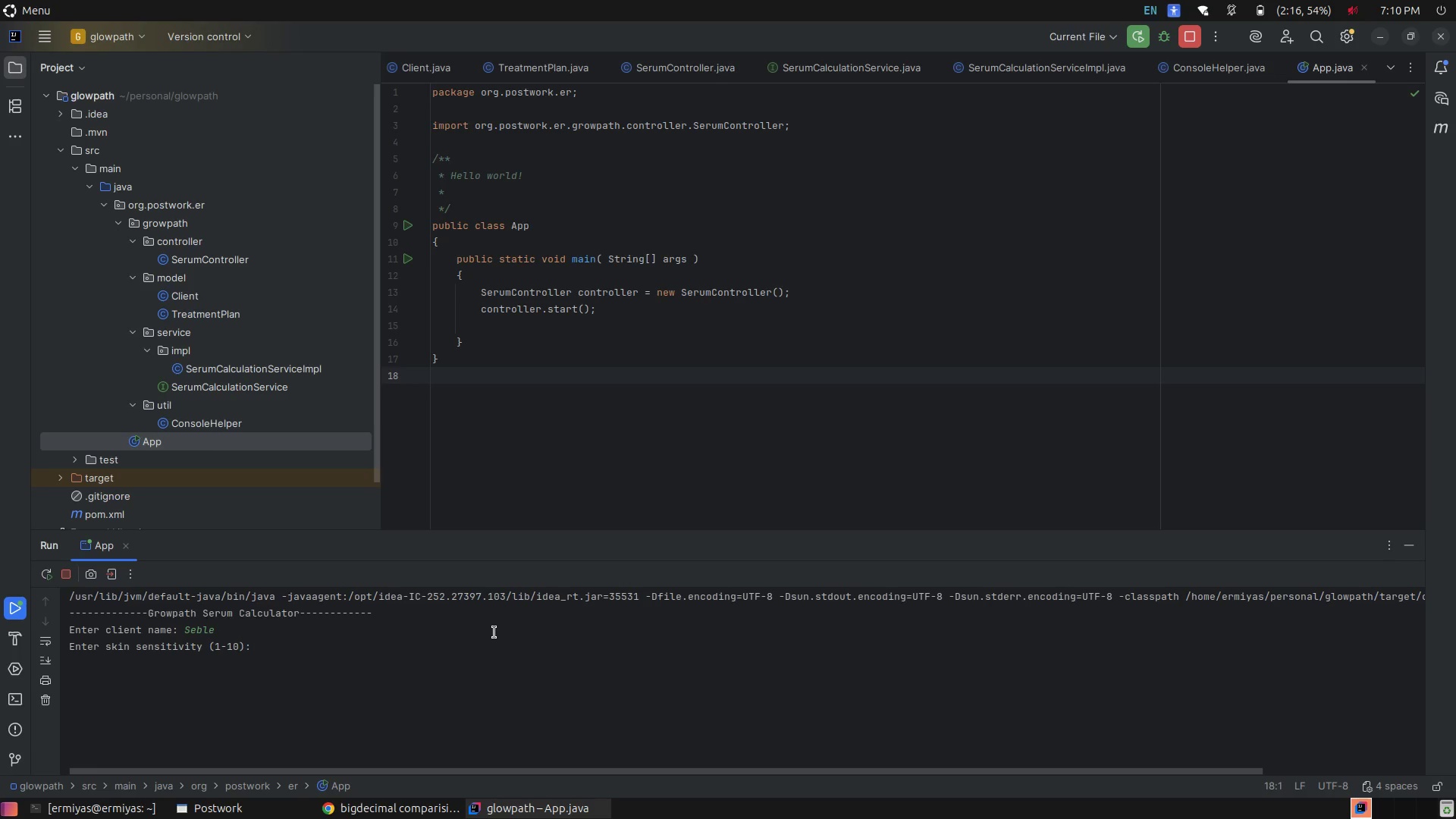 
type(11)
 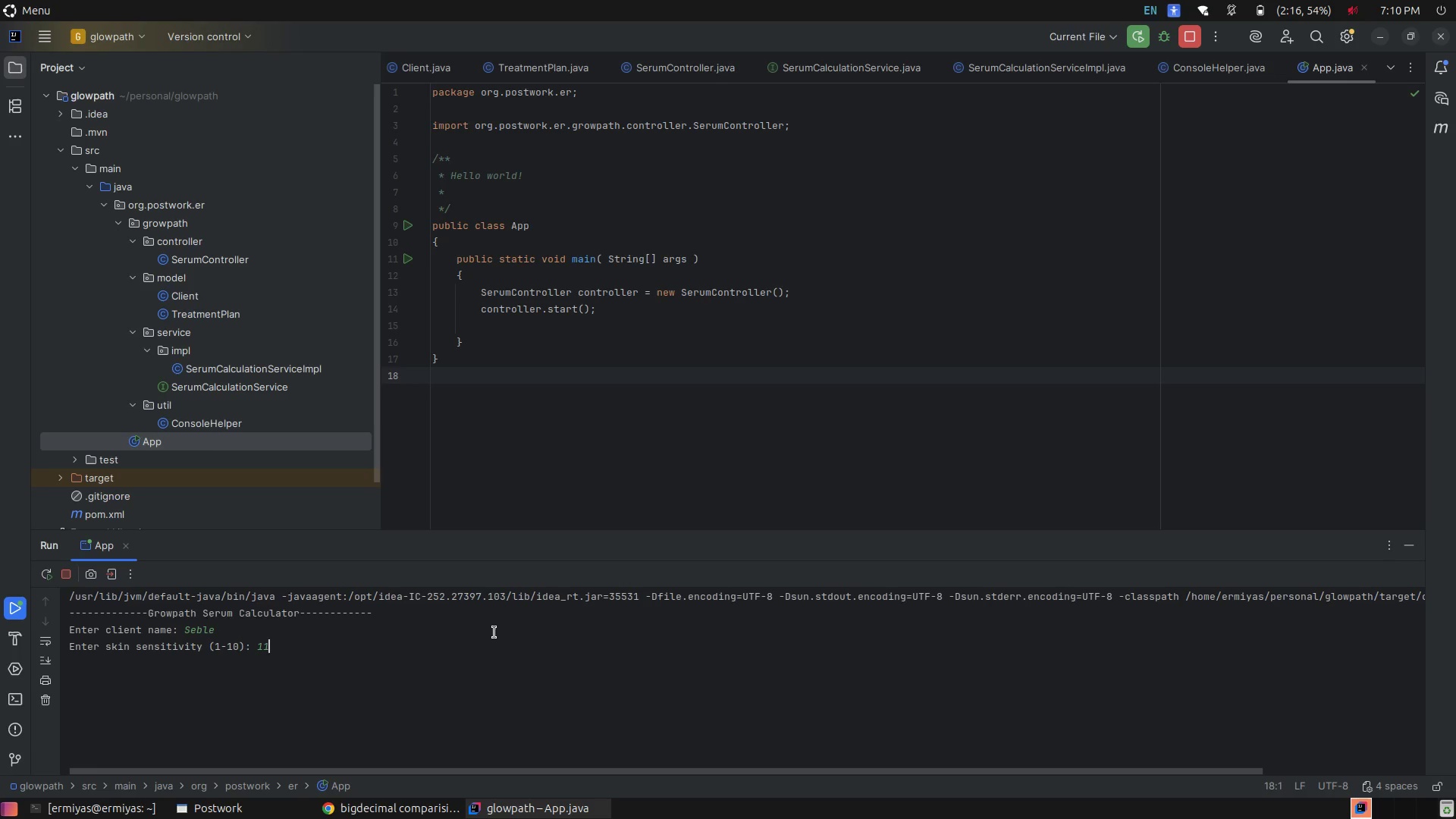 
key(Enter)
 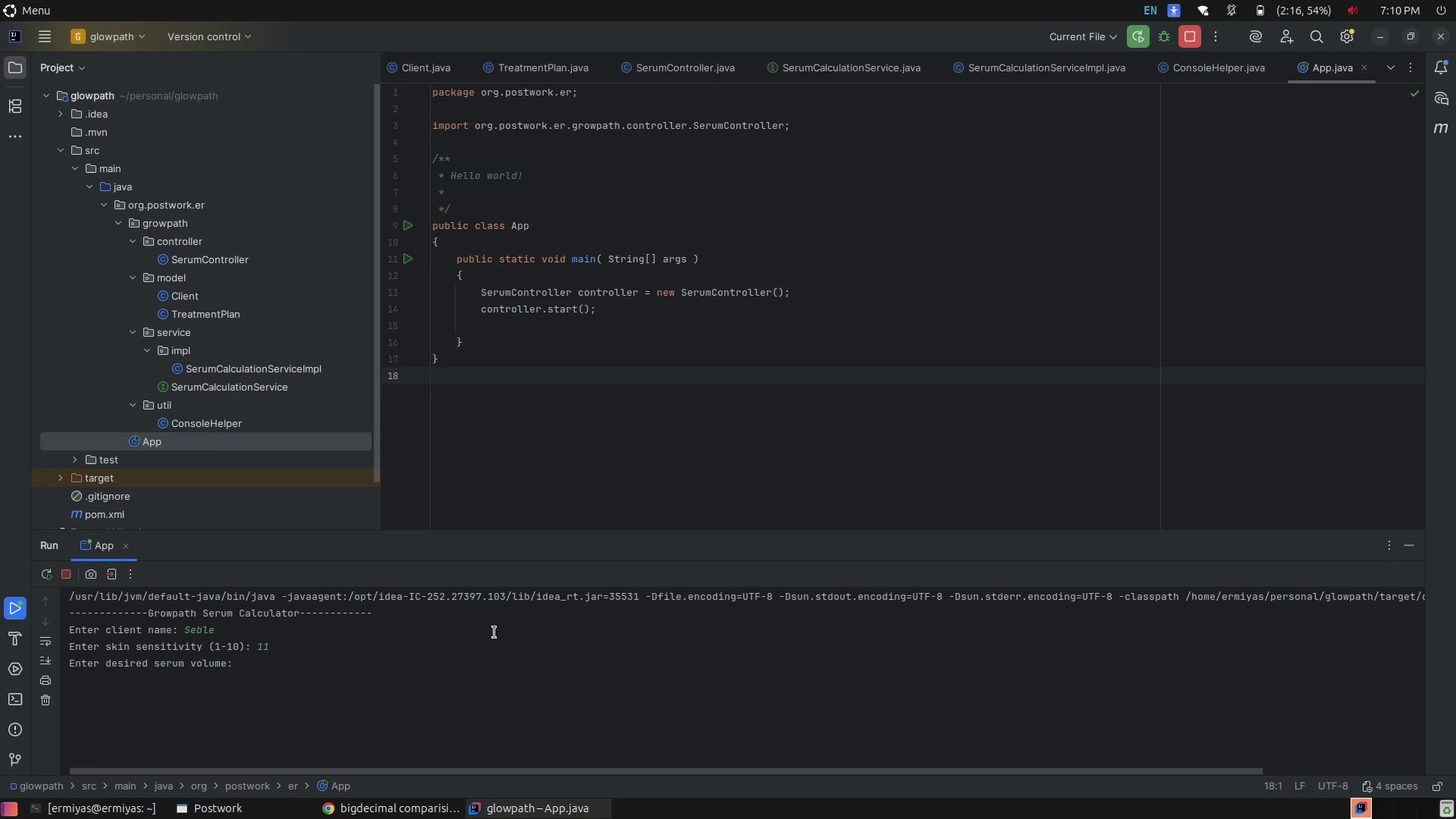 
wait(6.81)
 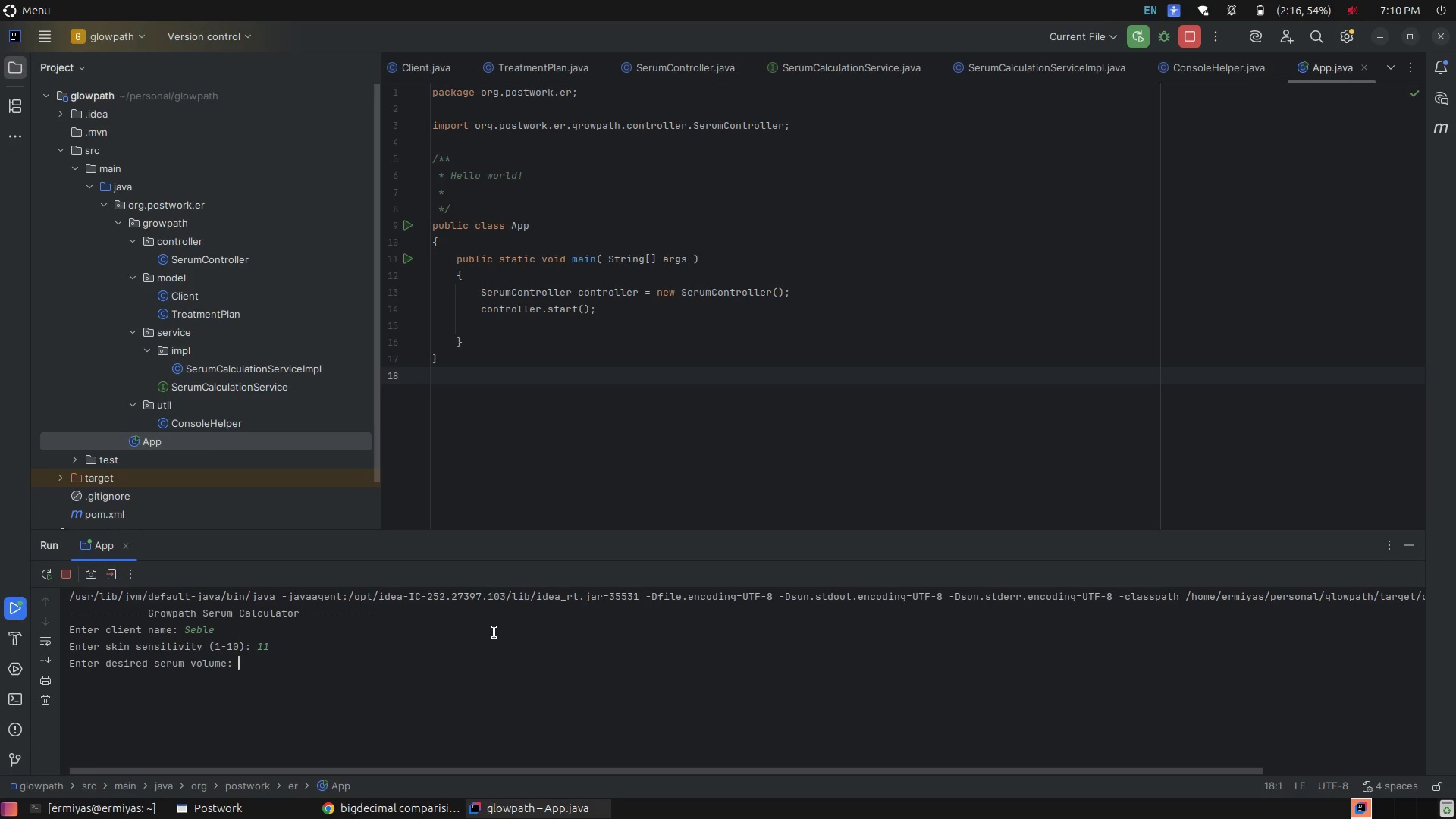 
key(4)
 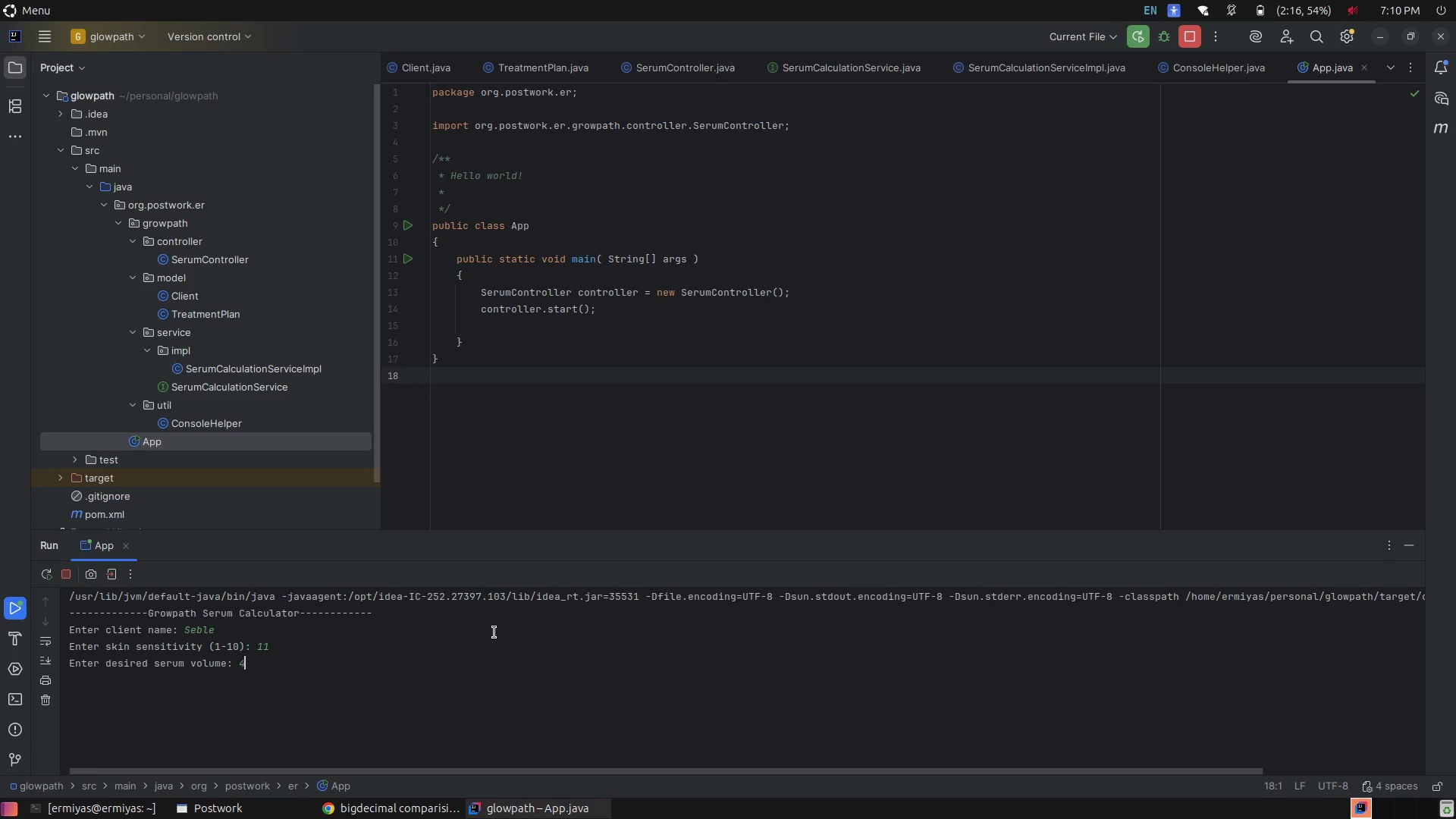 
key(Enter)
 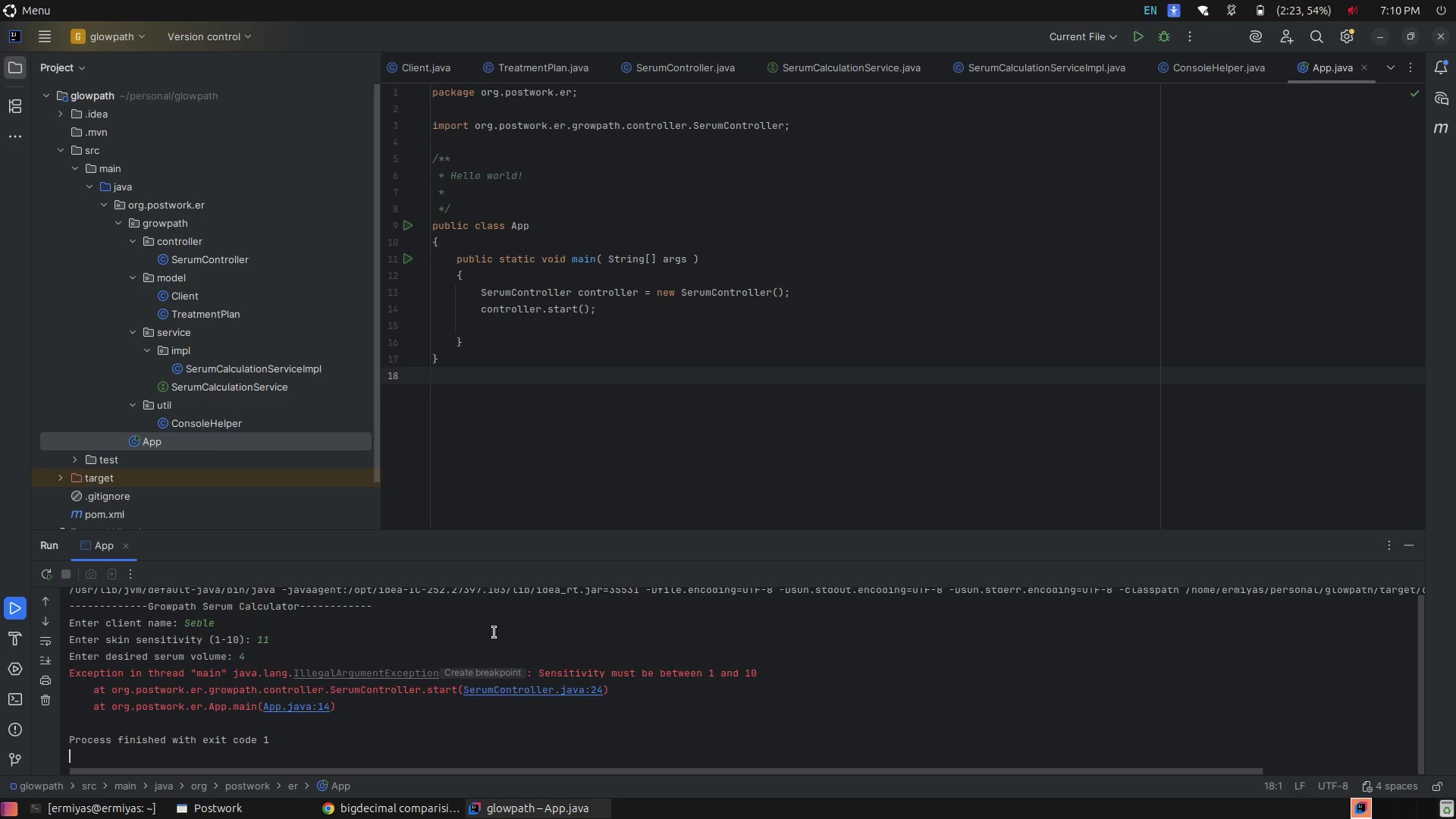 
double_click([628, 671])
 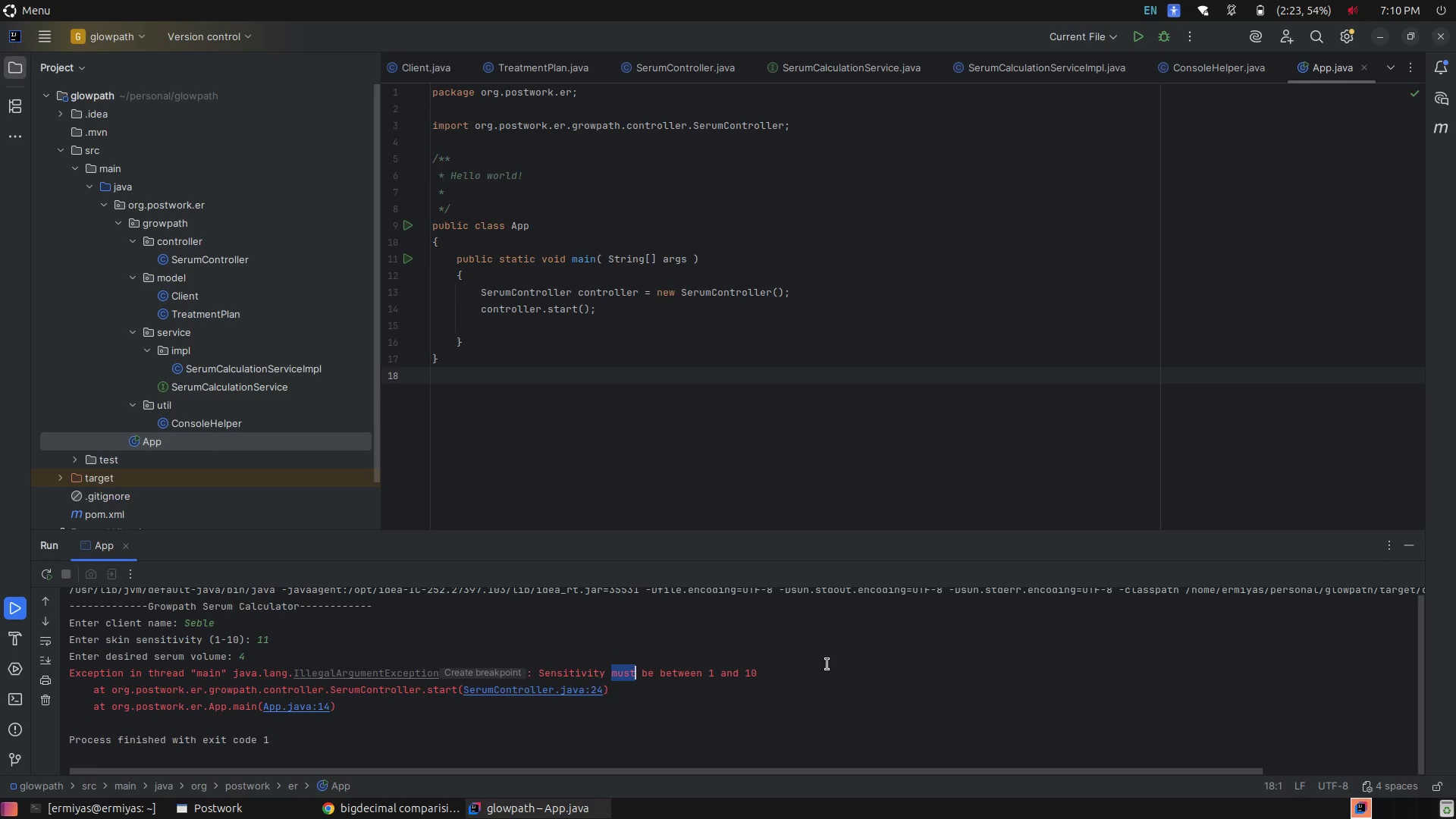 
left_click([827, 664])
 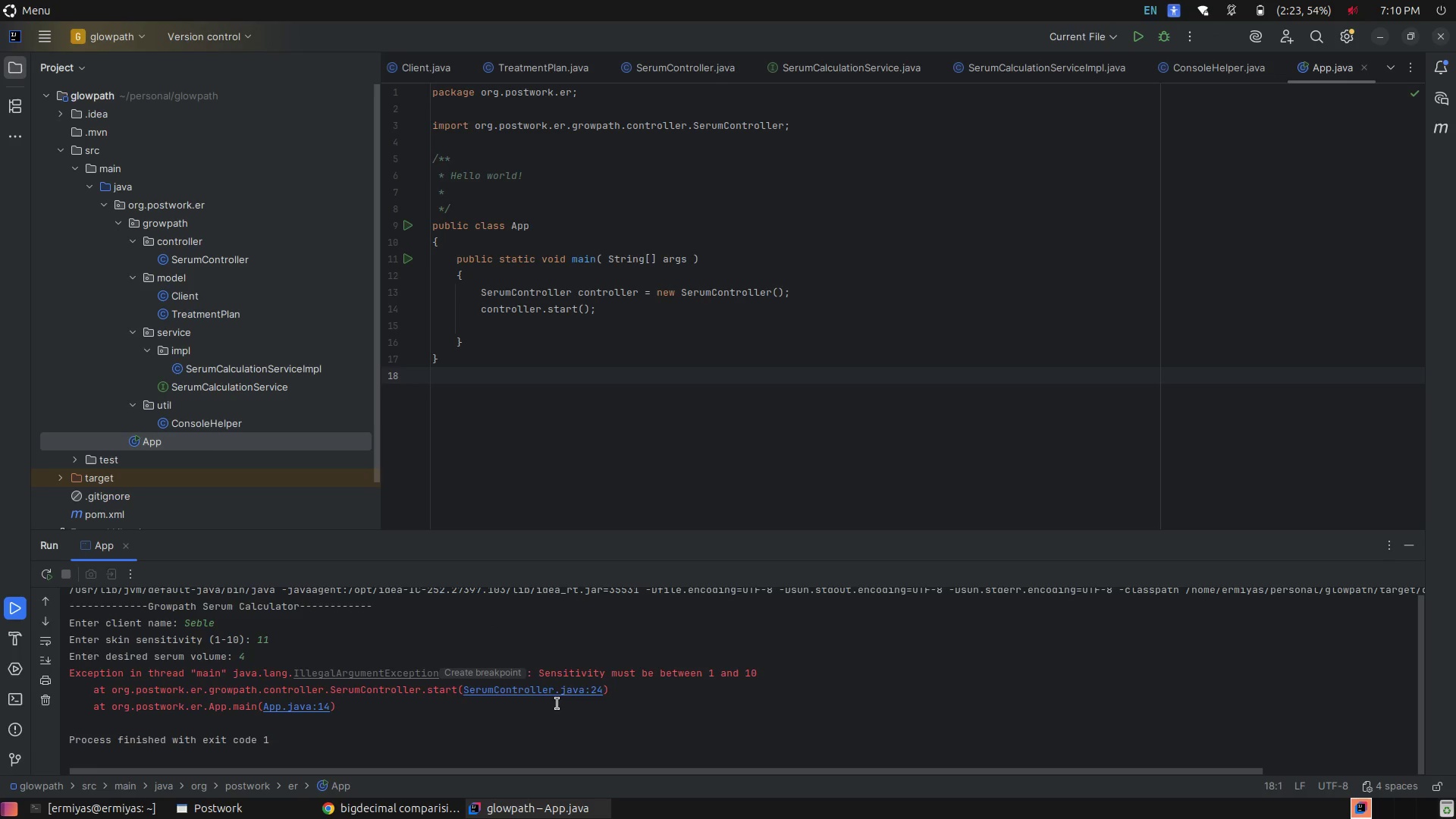 
left_click([669, 679])
 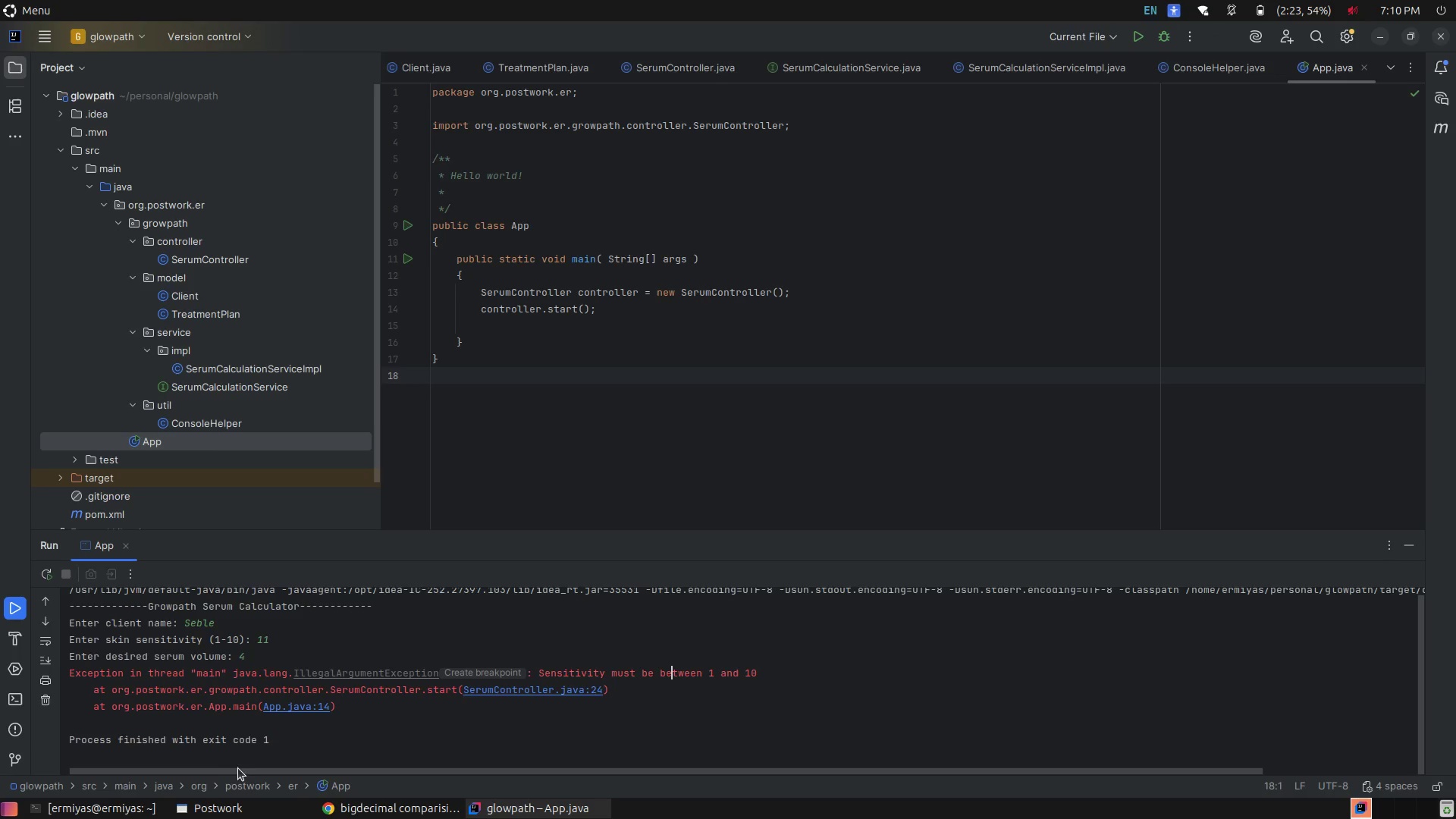 
left_click([325, 725])
 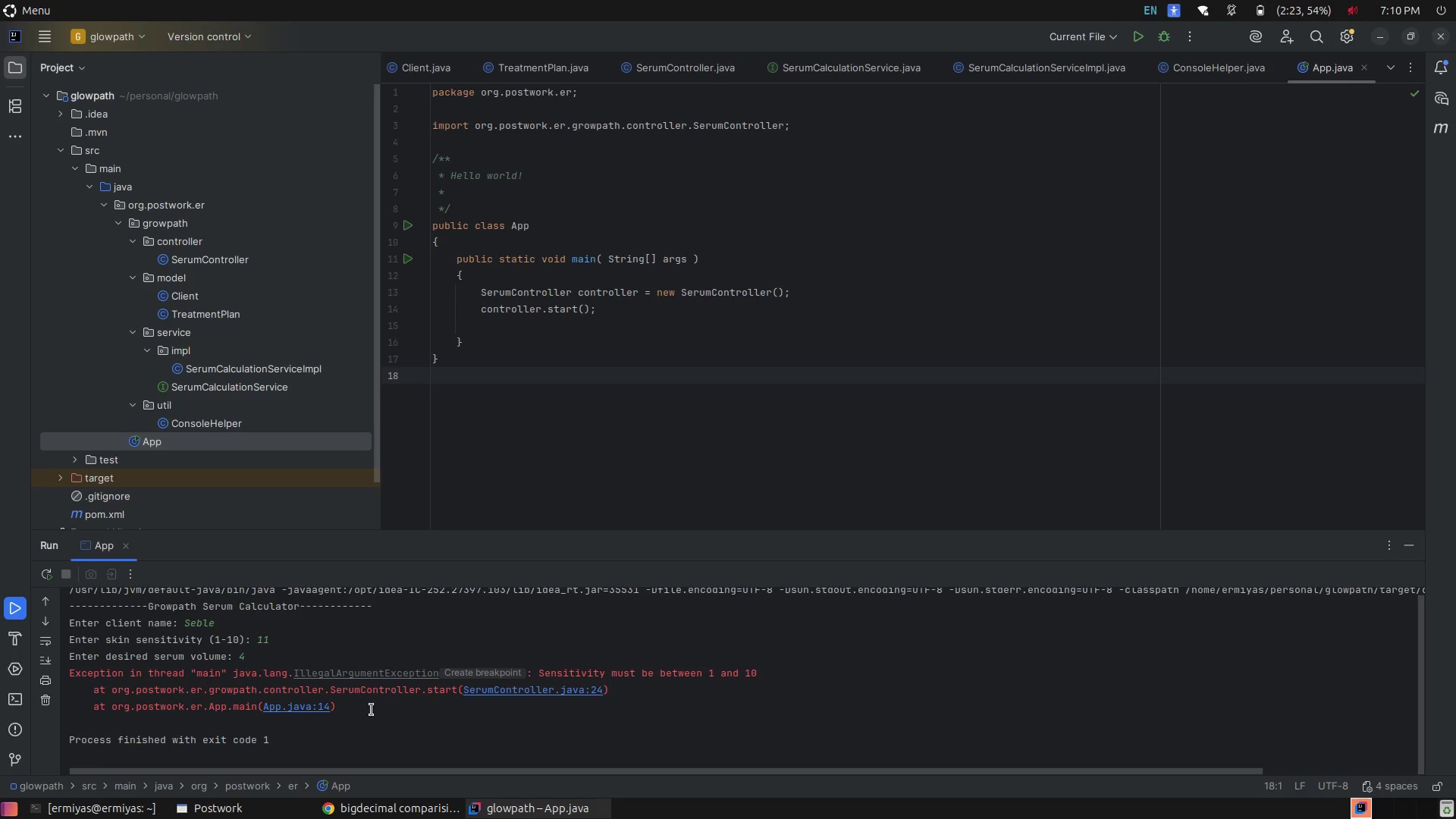 
left_click([448, 718])
 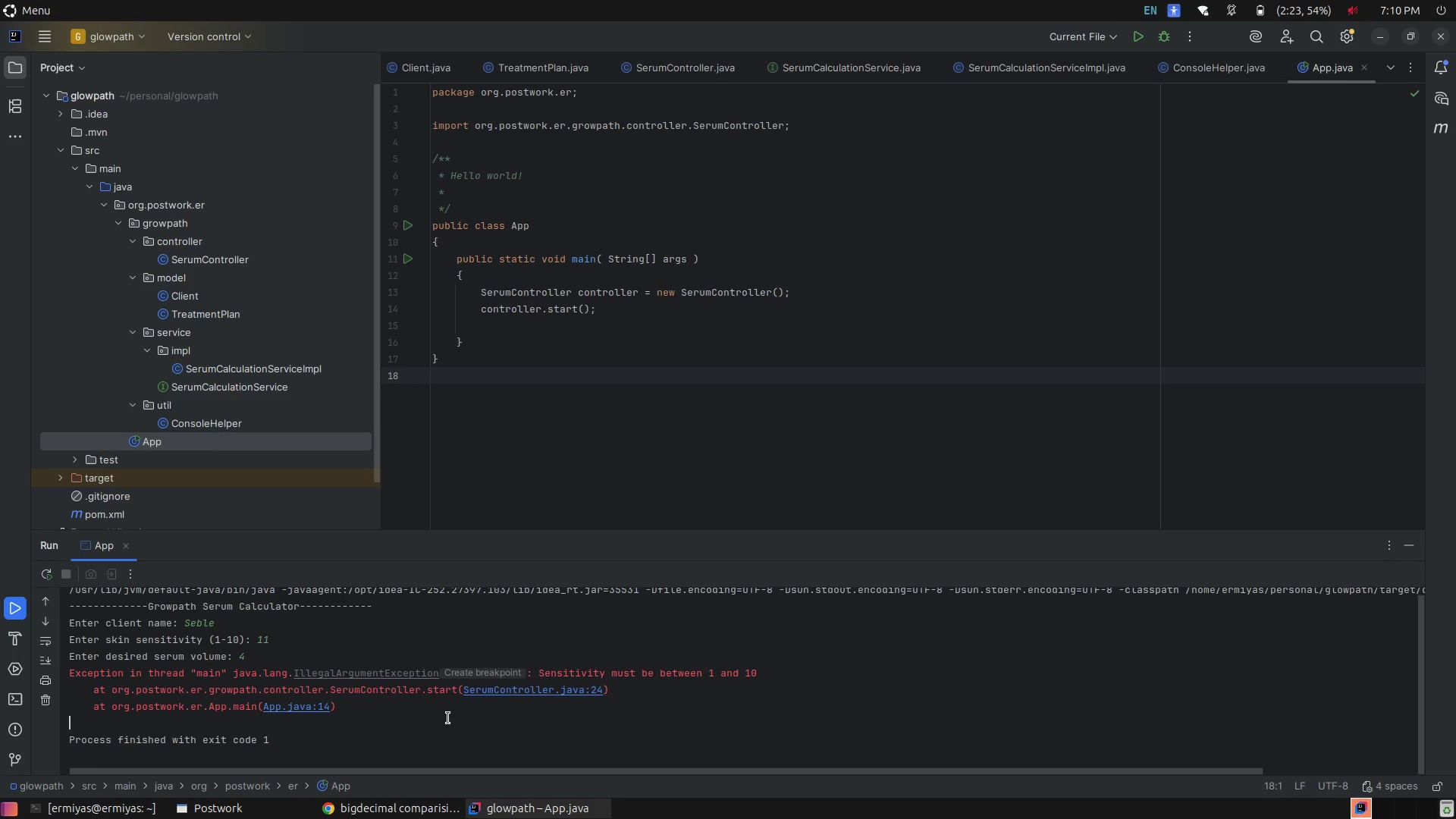 
key(Control+ControlLeft)
 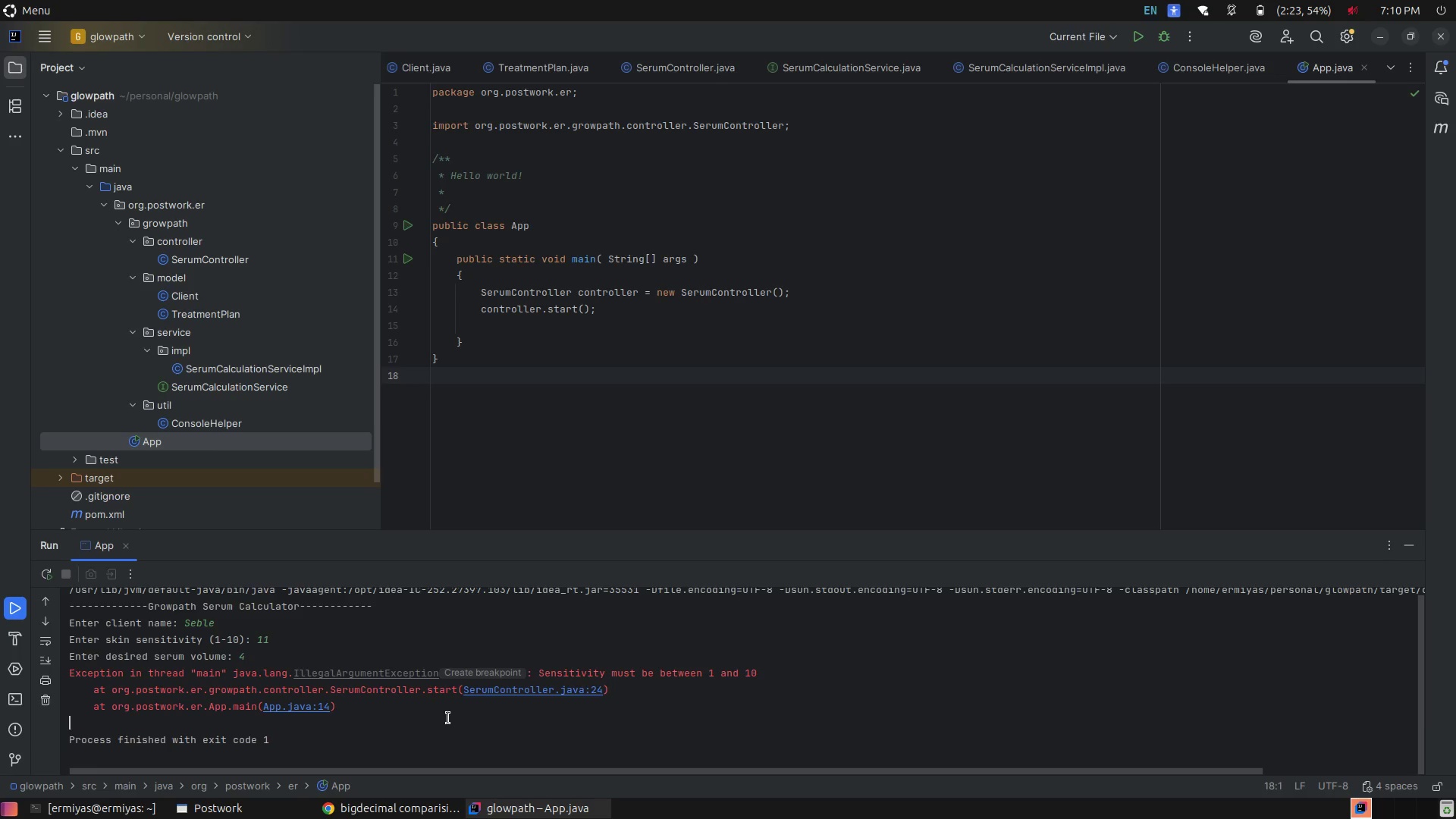 
key(Control+C)
 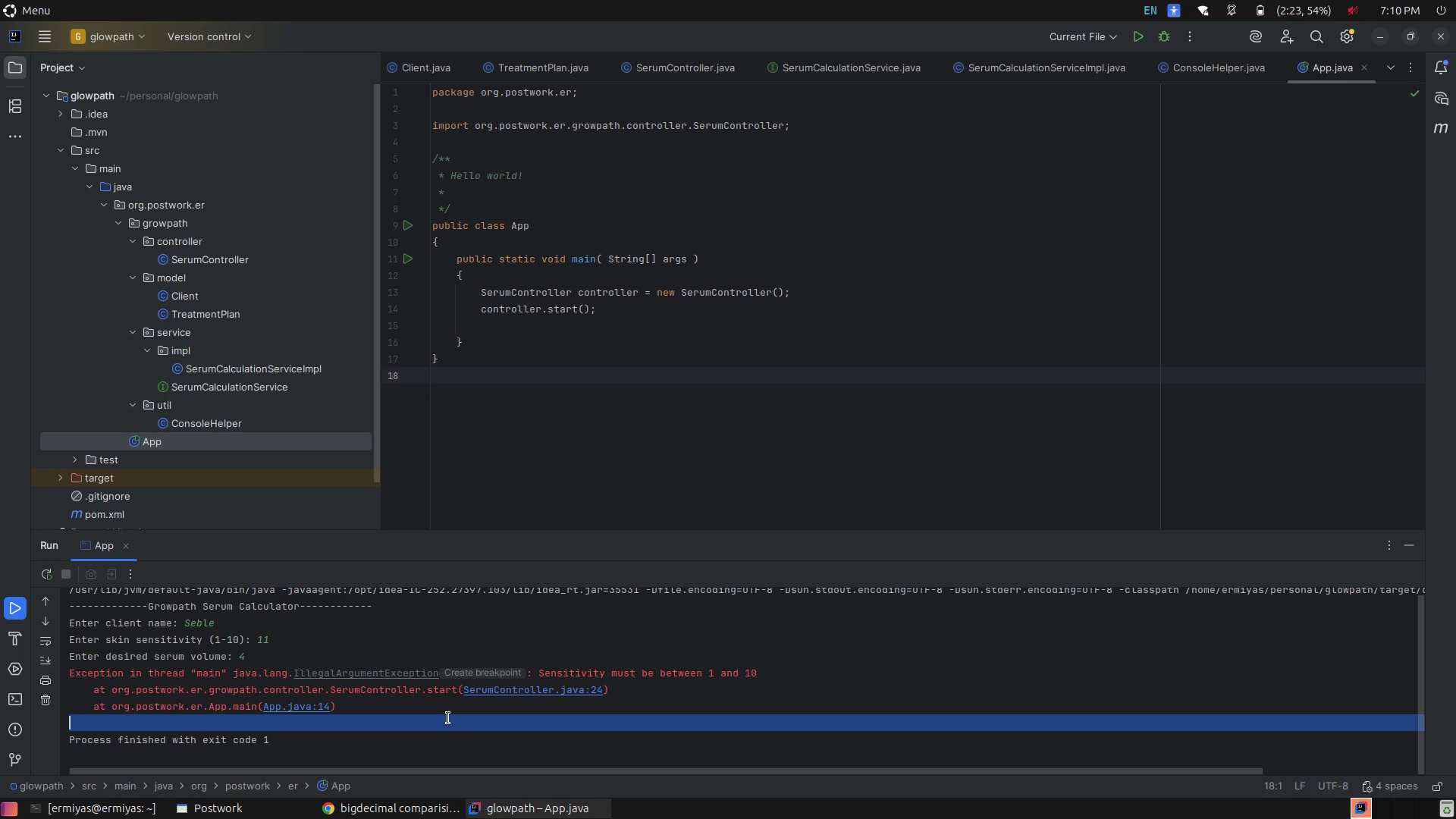 
left_click([457, 716])
 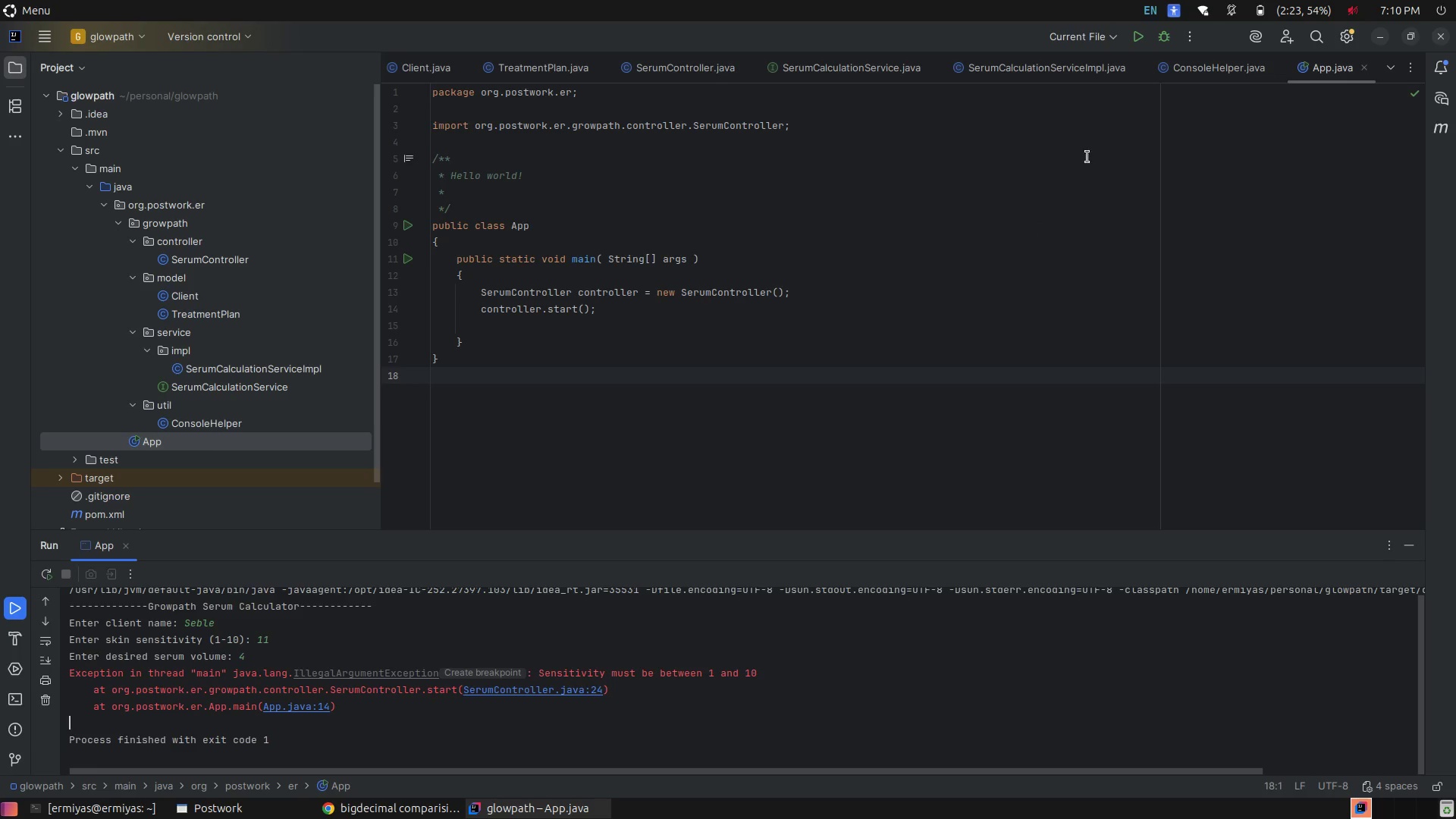 
left_click([815, 268])
 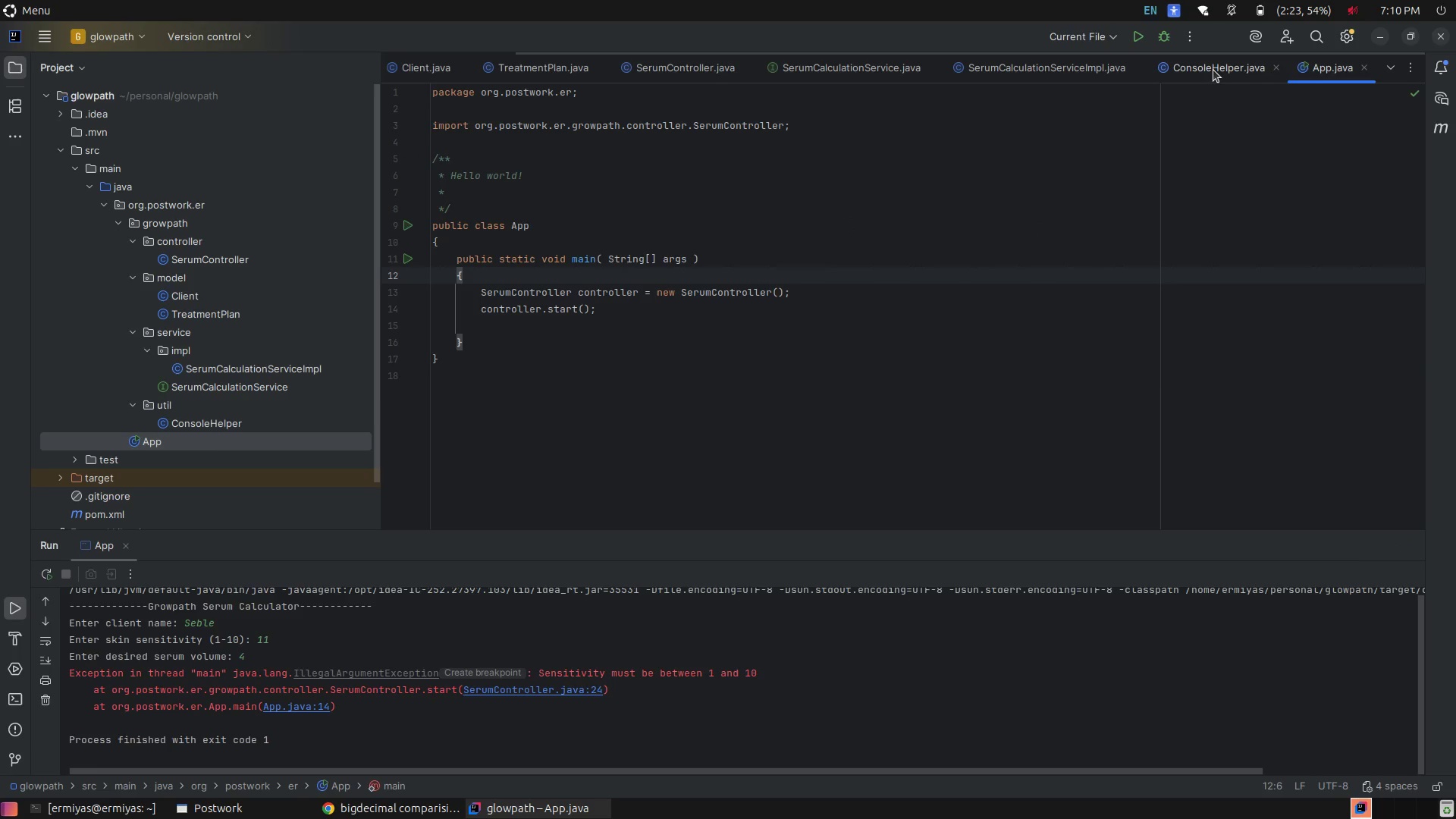 
left_click([1238, 70])
 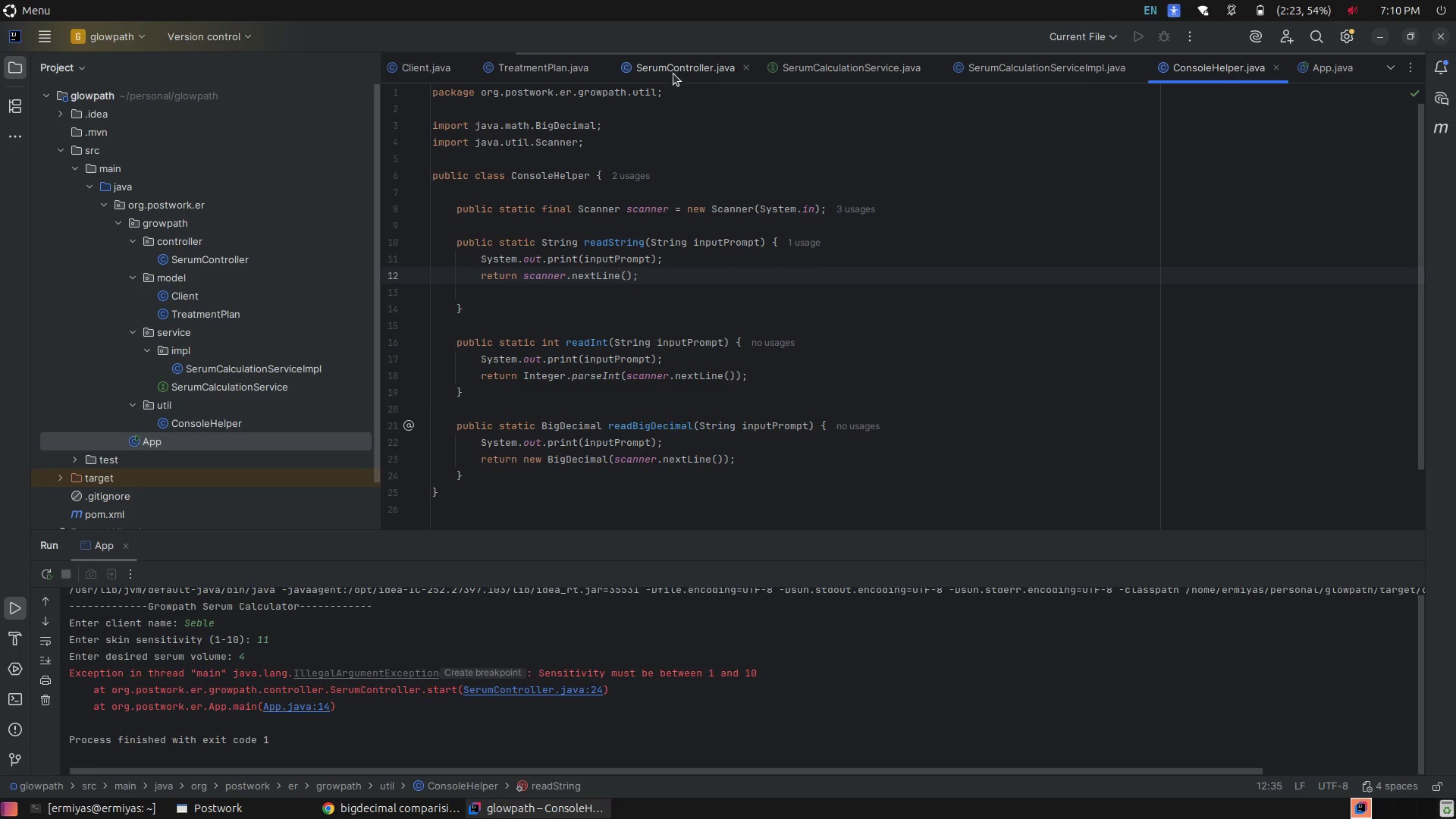 
left_click([667, 64])
 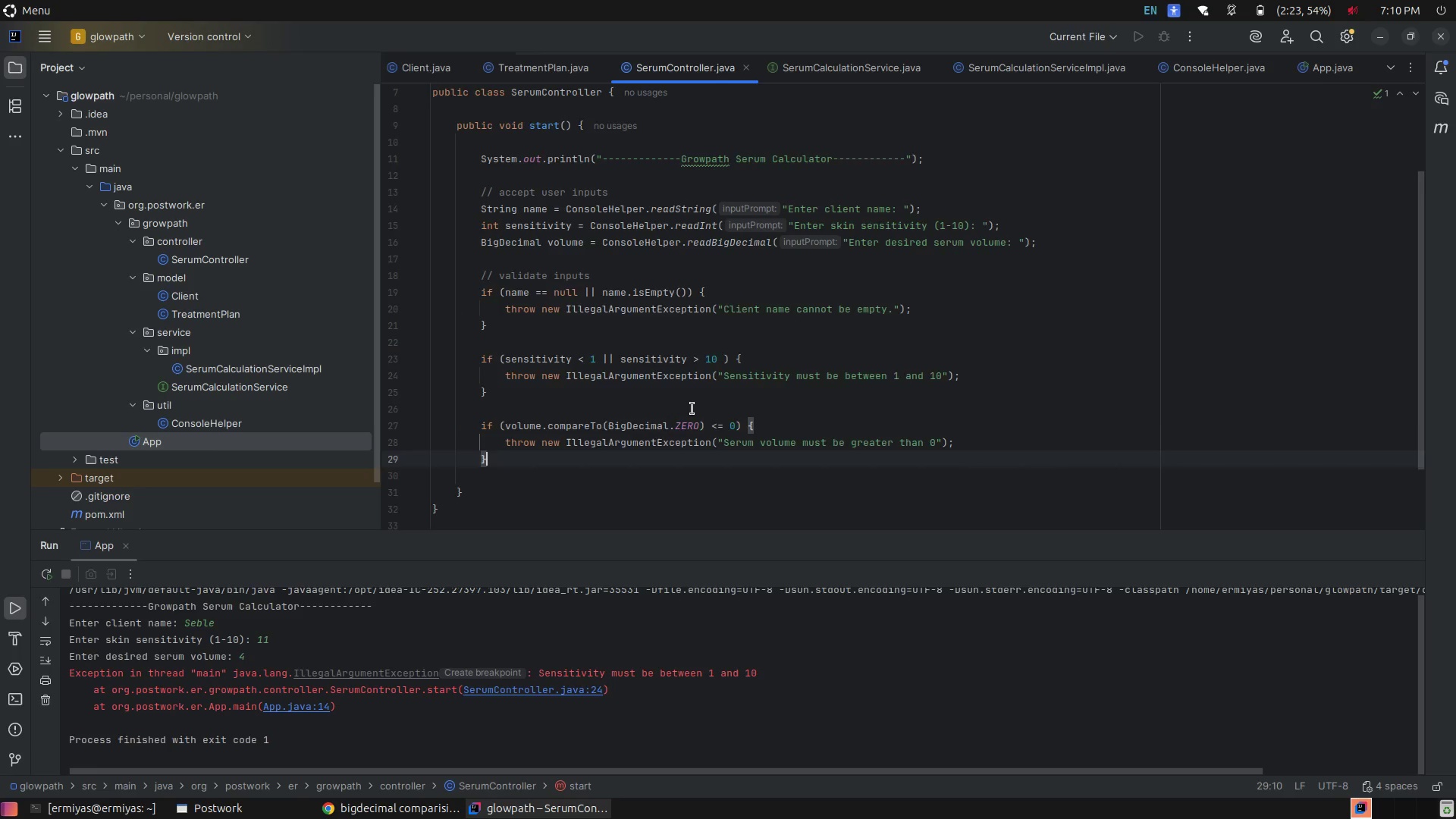 
scroll: coordinate [692, 409], scroll_direction: down, amount: 2.0
 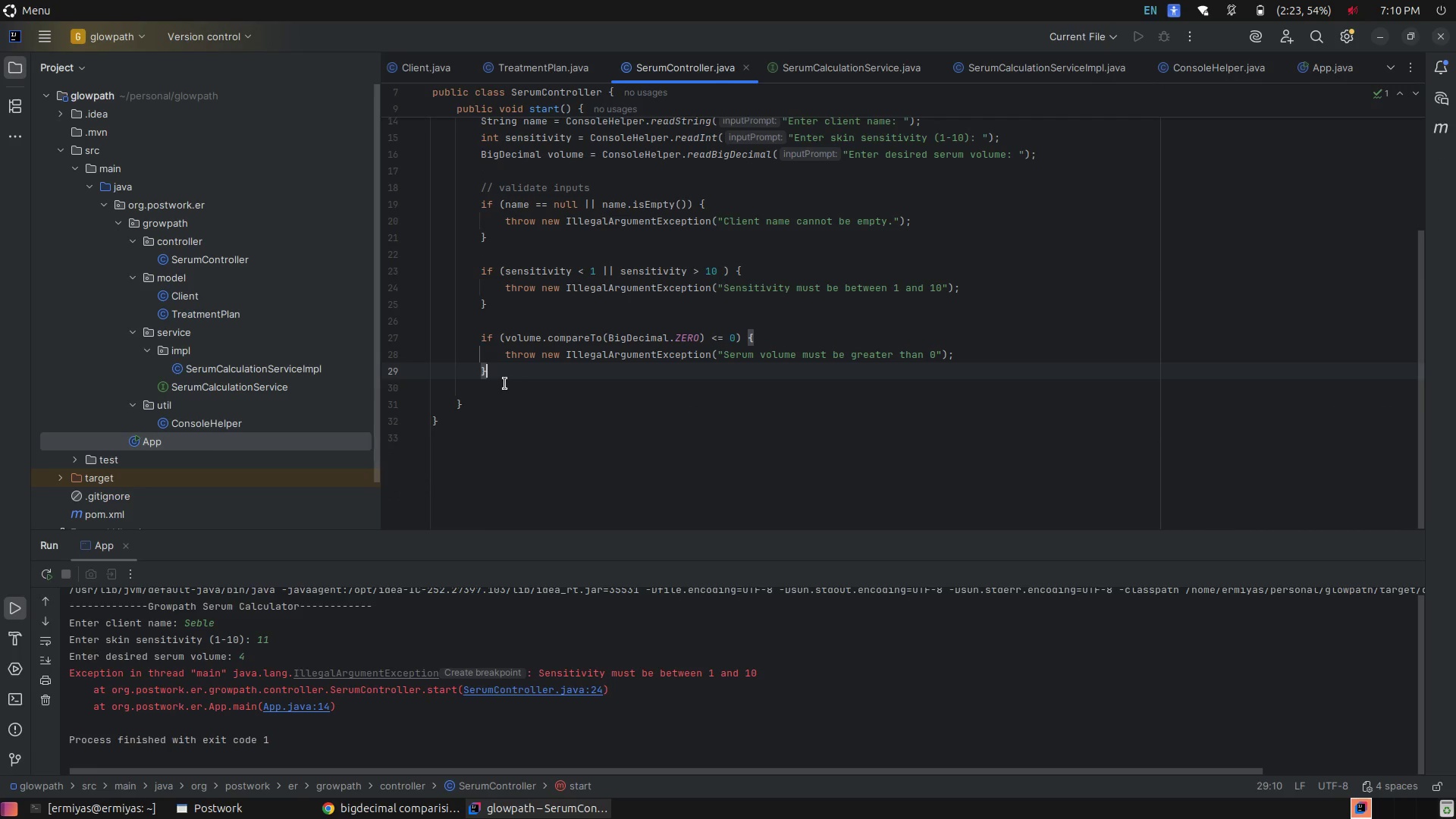 
left_click([505, 384])
 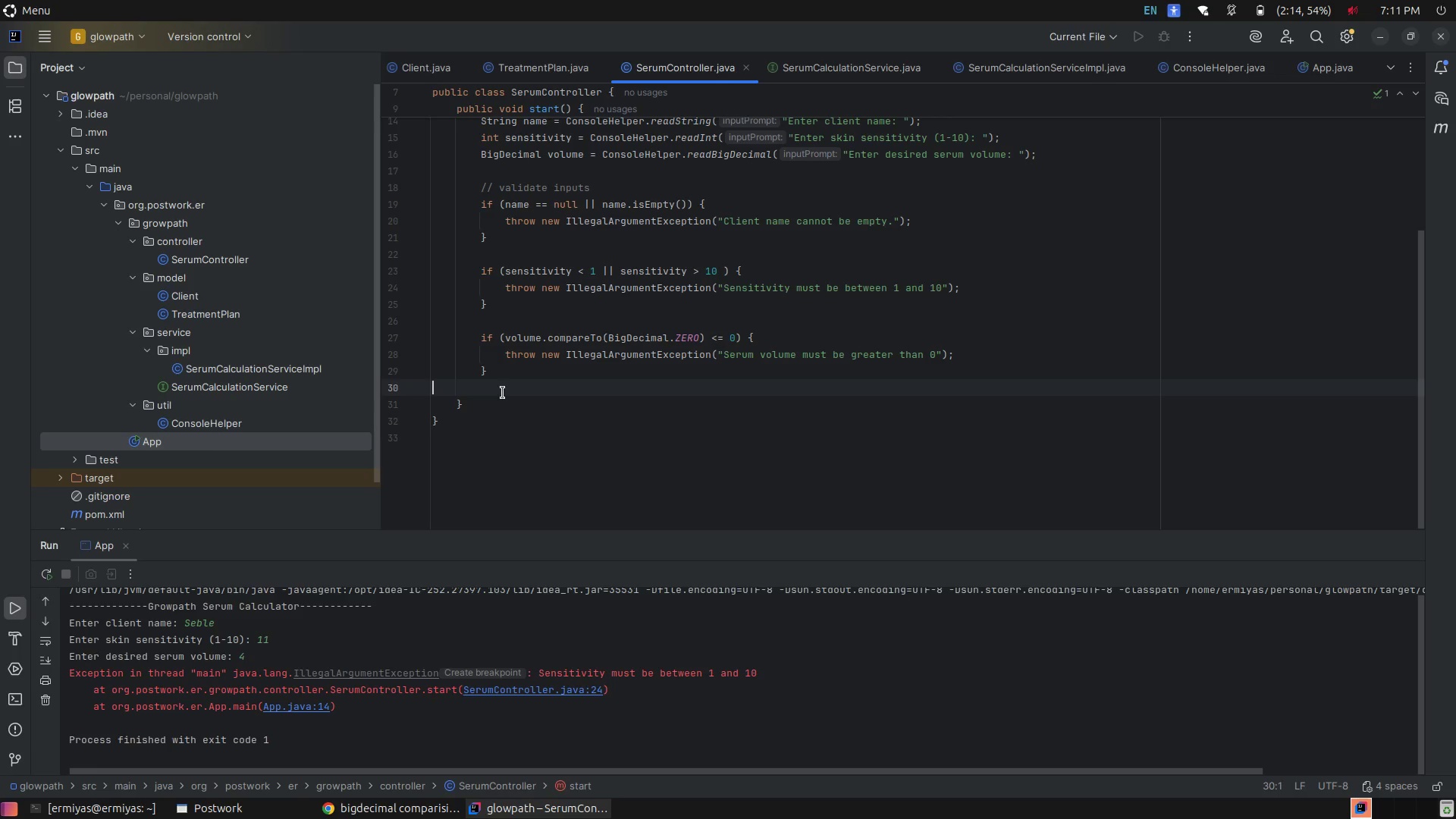 
wait(20.96)
 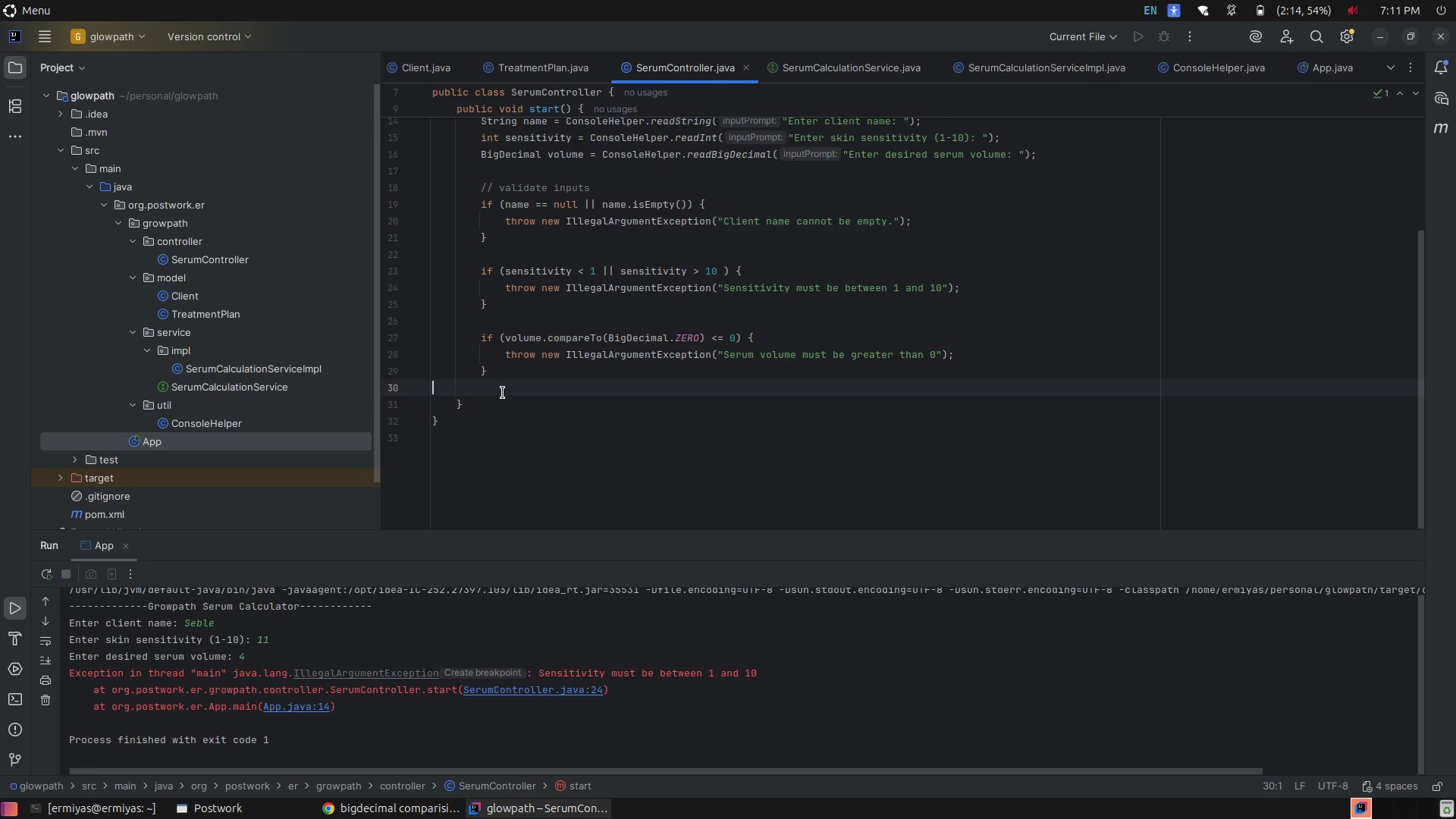 
left_click([934, 285])
 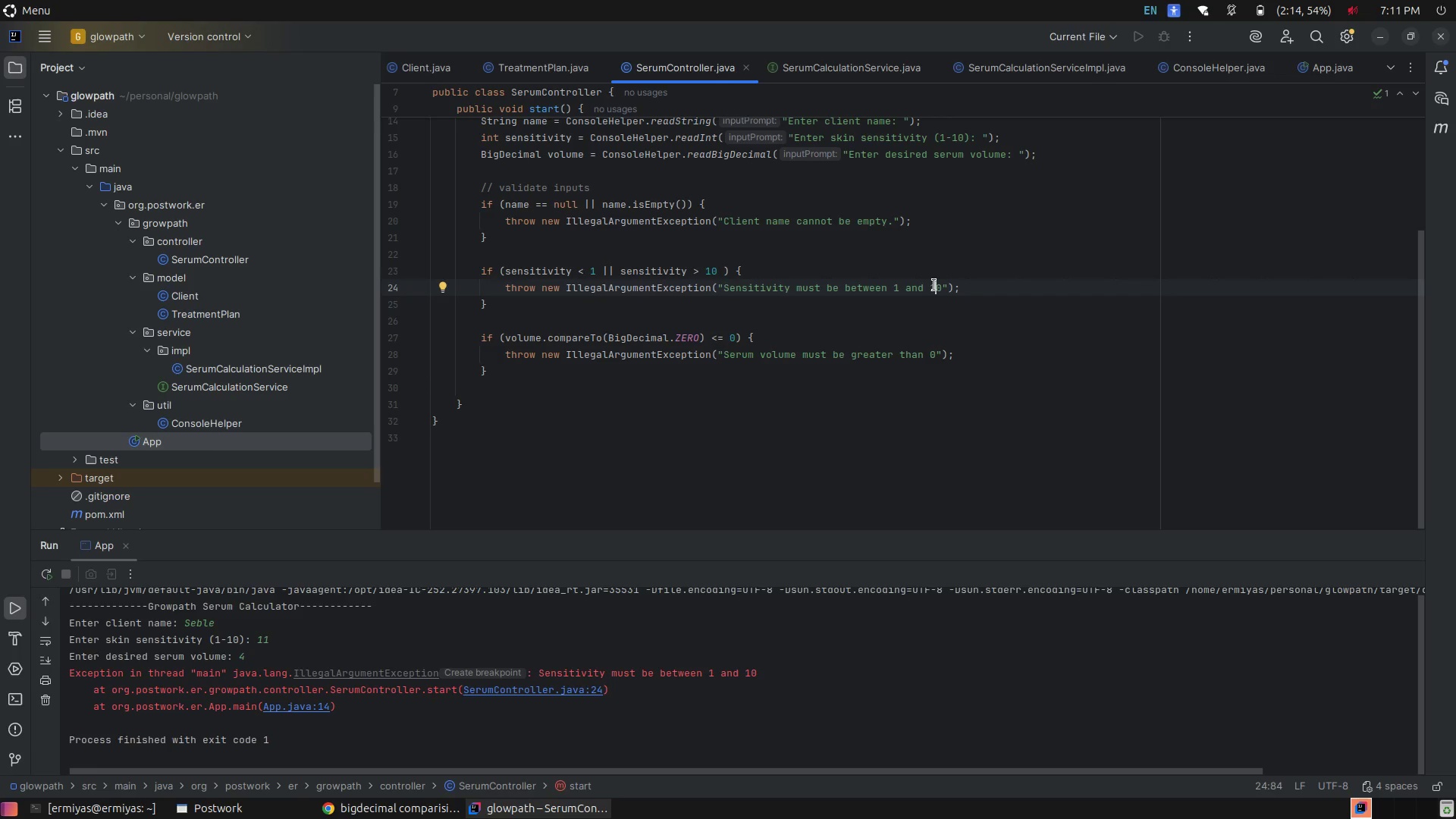 
key(Control+ControlRight)
 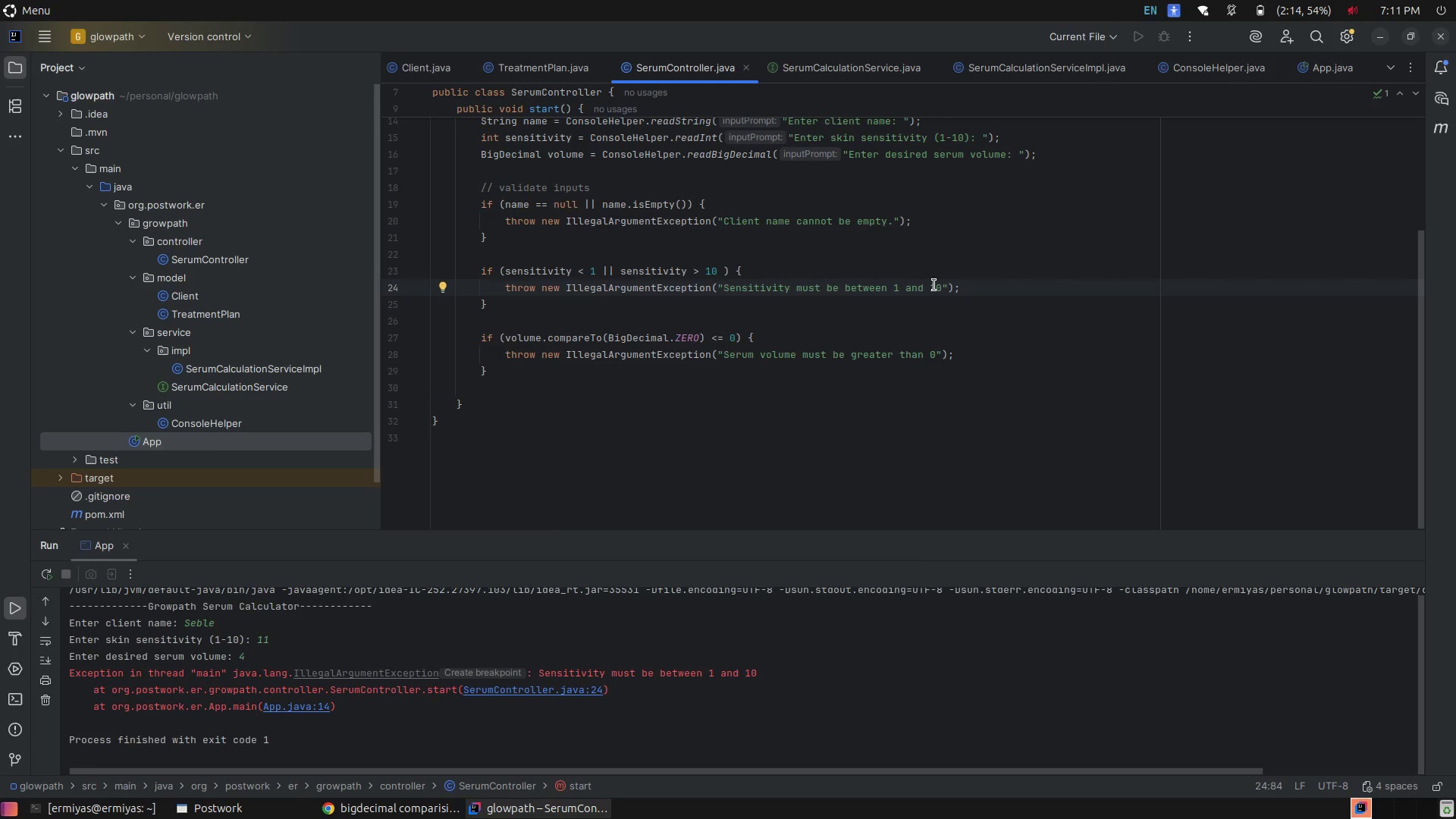 
key(Control+E)
 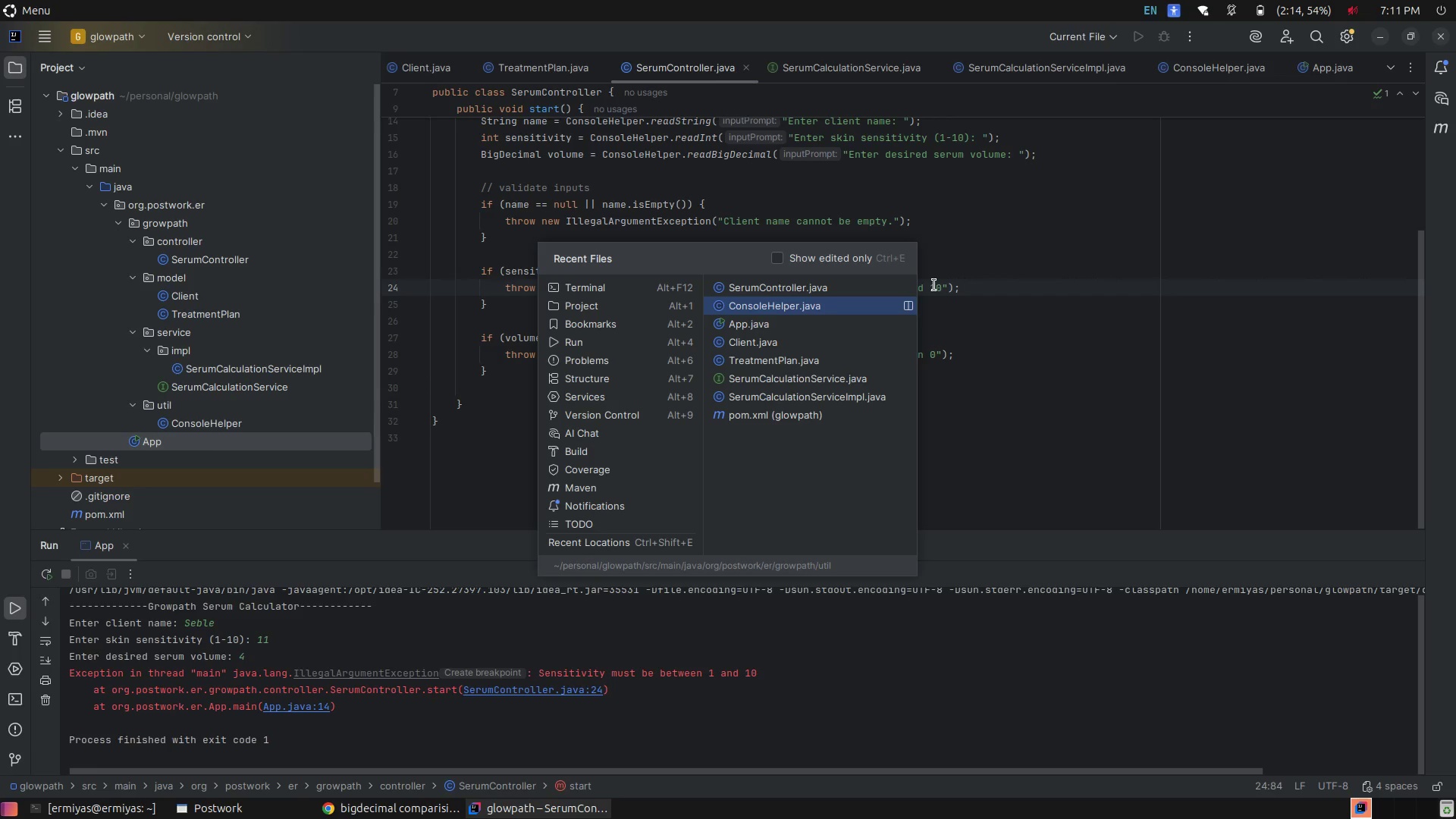 
key(ArrowDown)
 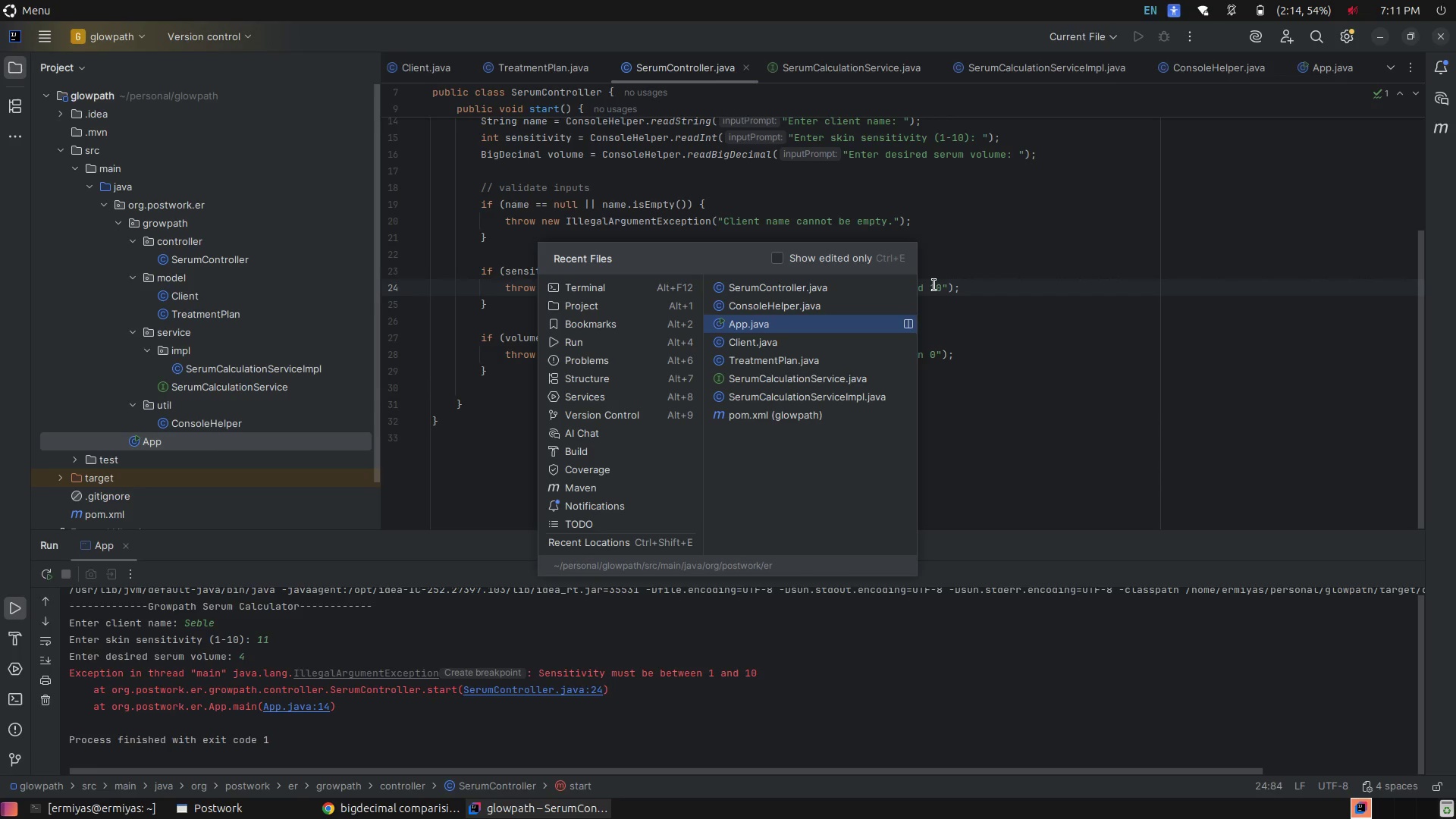 
key(ArrowDown)
 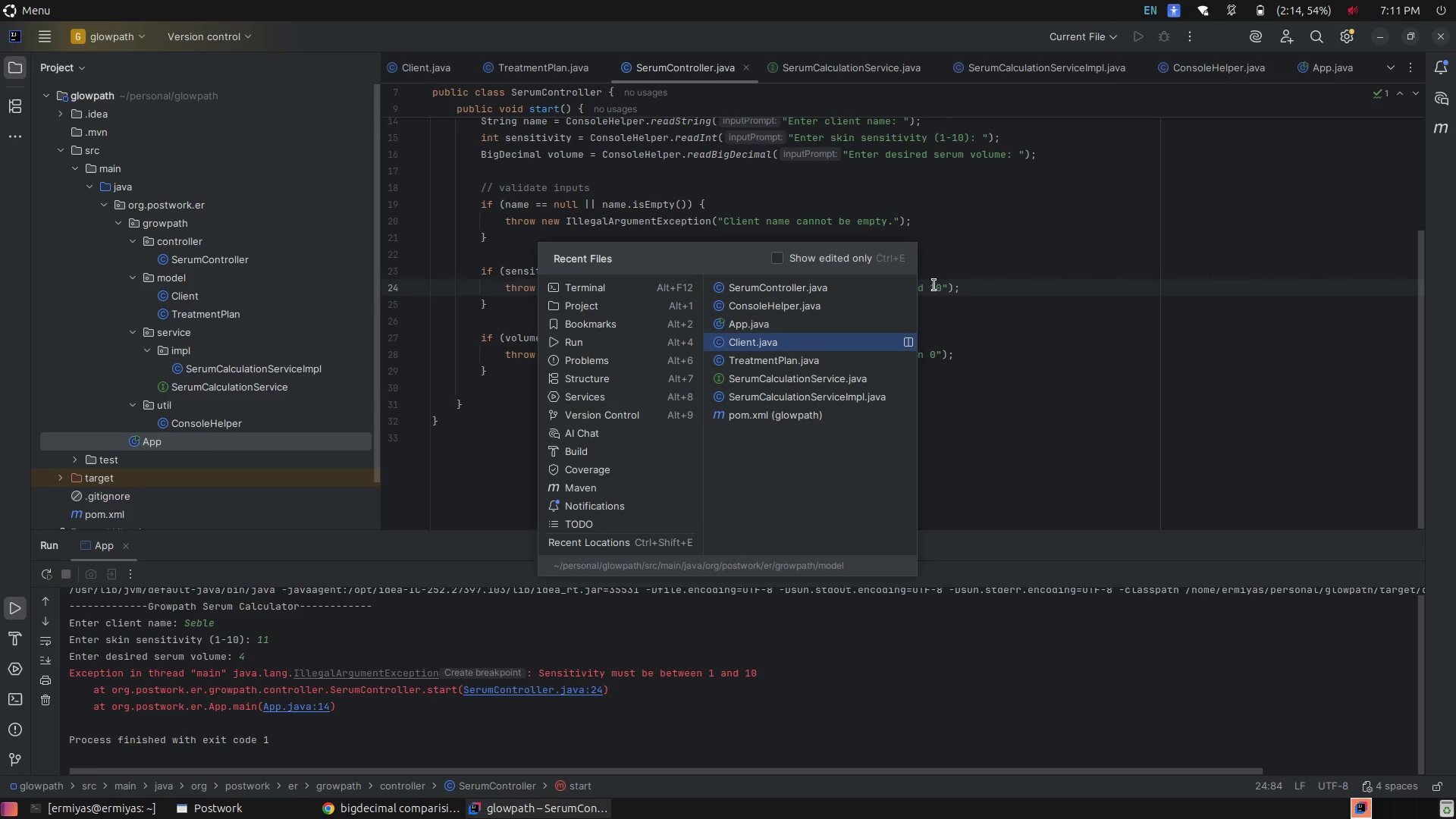 
key(ArrowDown)